 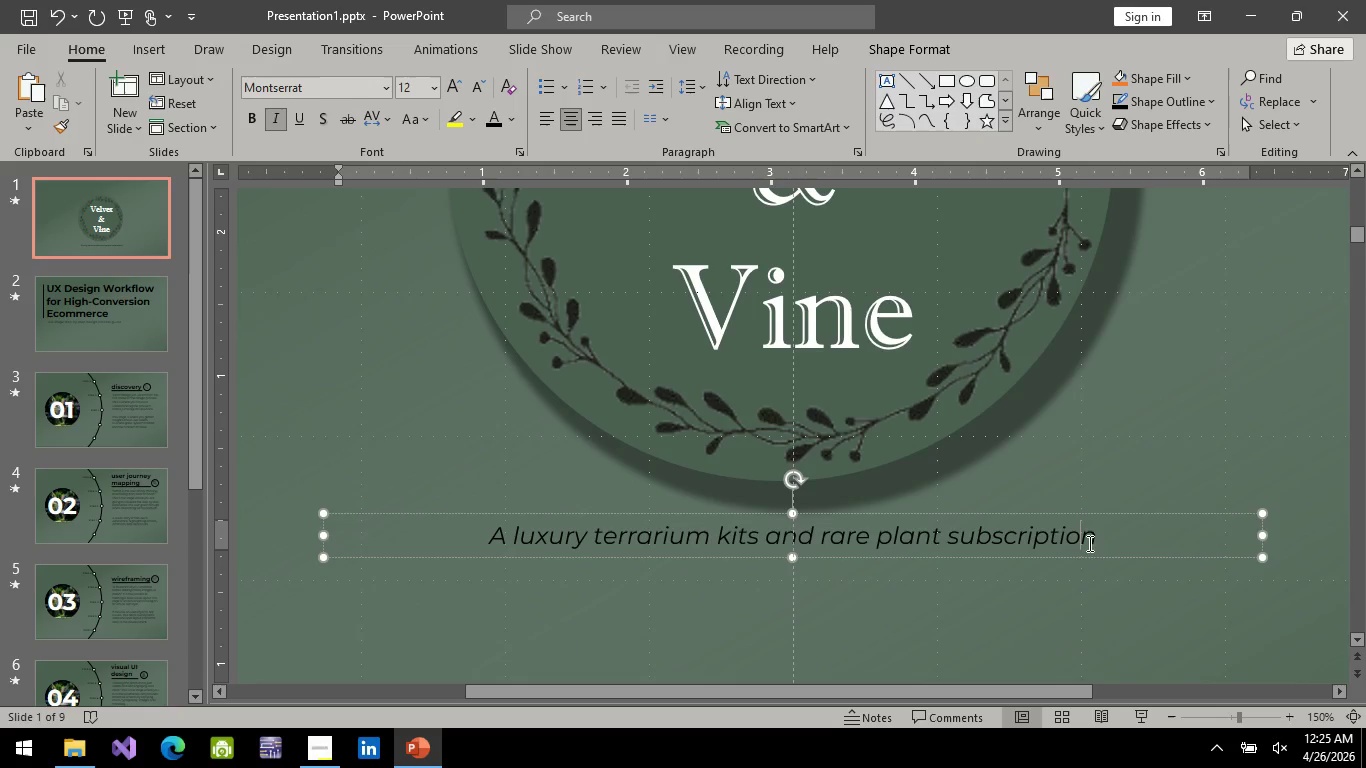 
left_click([1109, 544])
 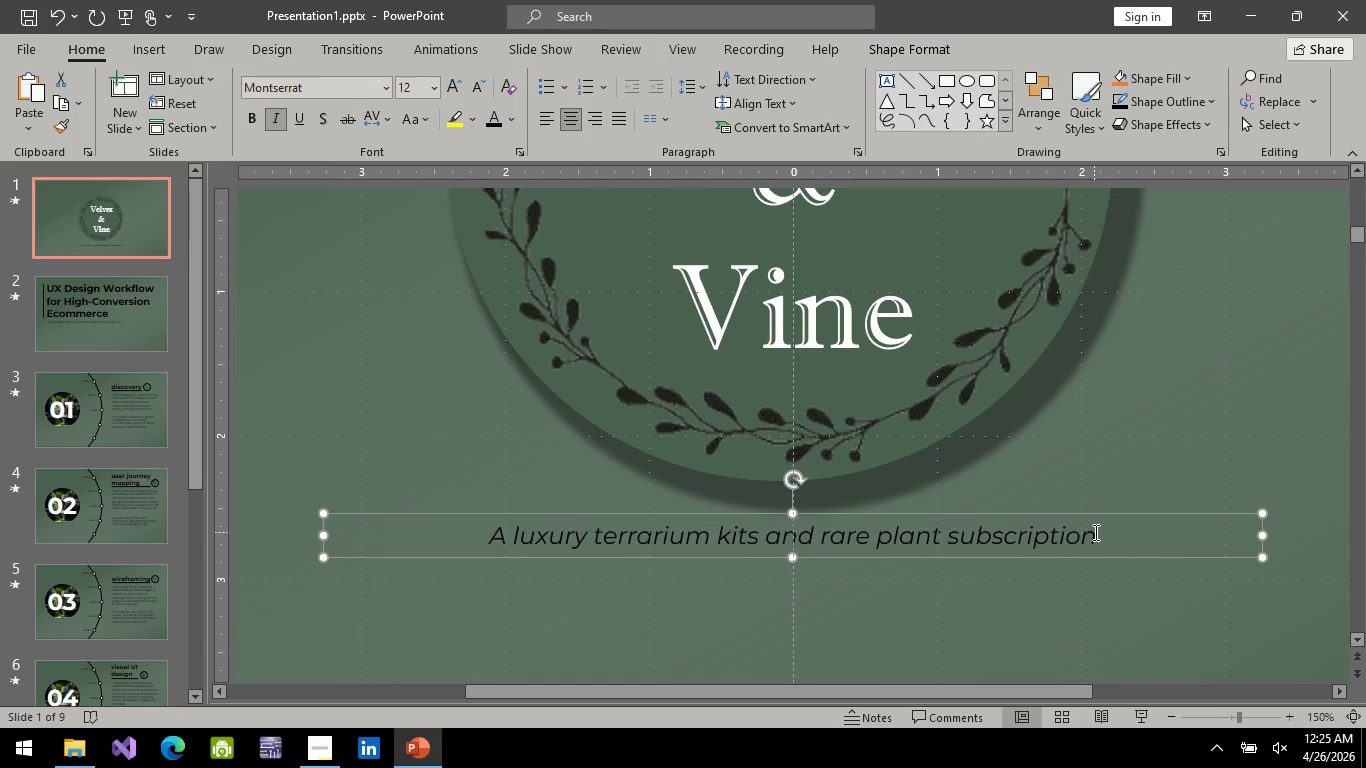 
left_click([1094, 532])
 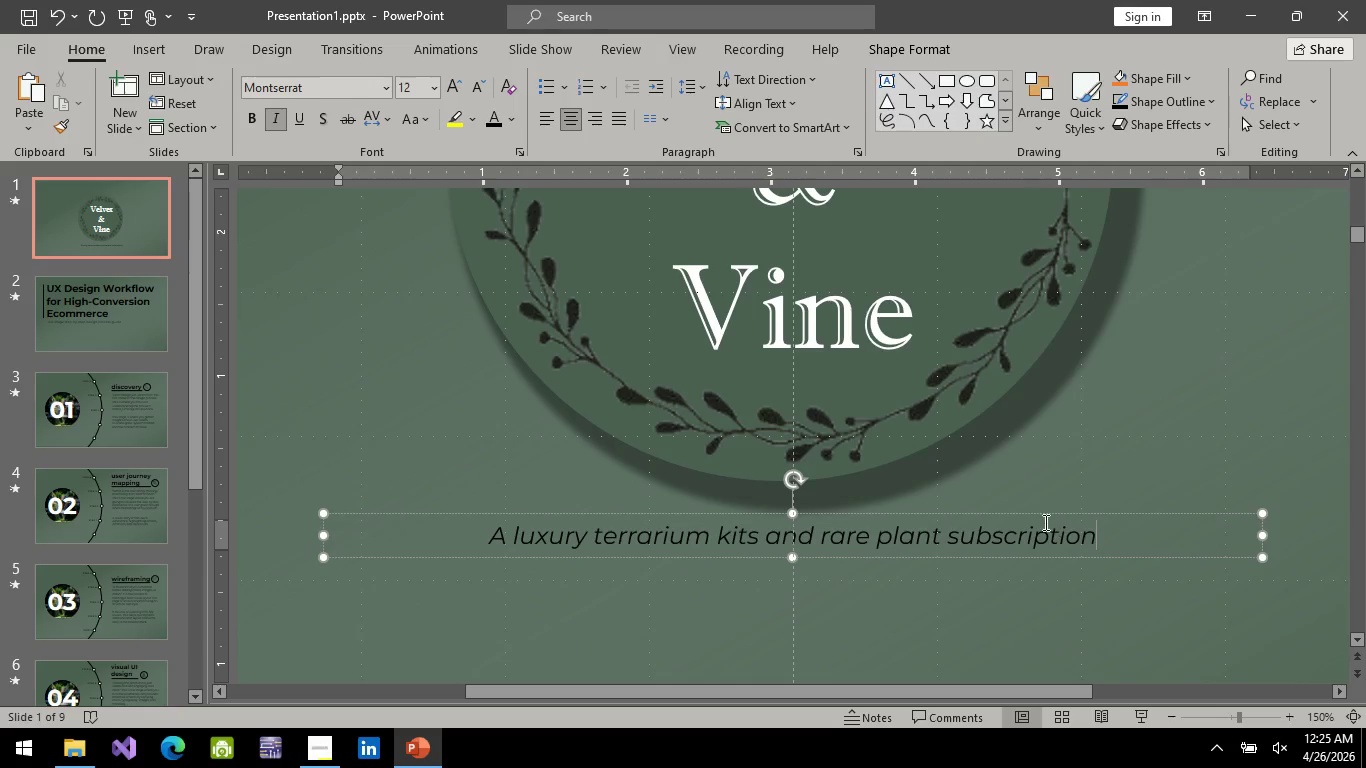 
type( BRA)
key(Backspace)
key(Backspace)
key(Backspace)
type(brankd)
key(Backspace)
key(Backspace)
type(d)
 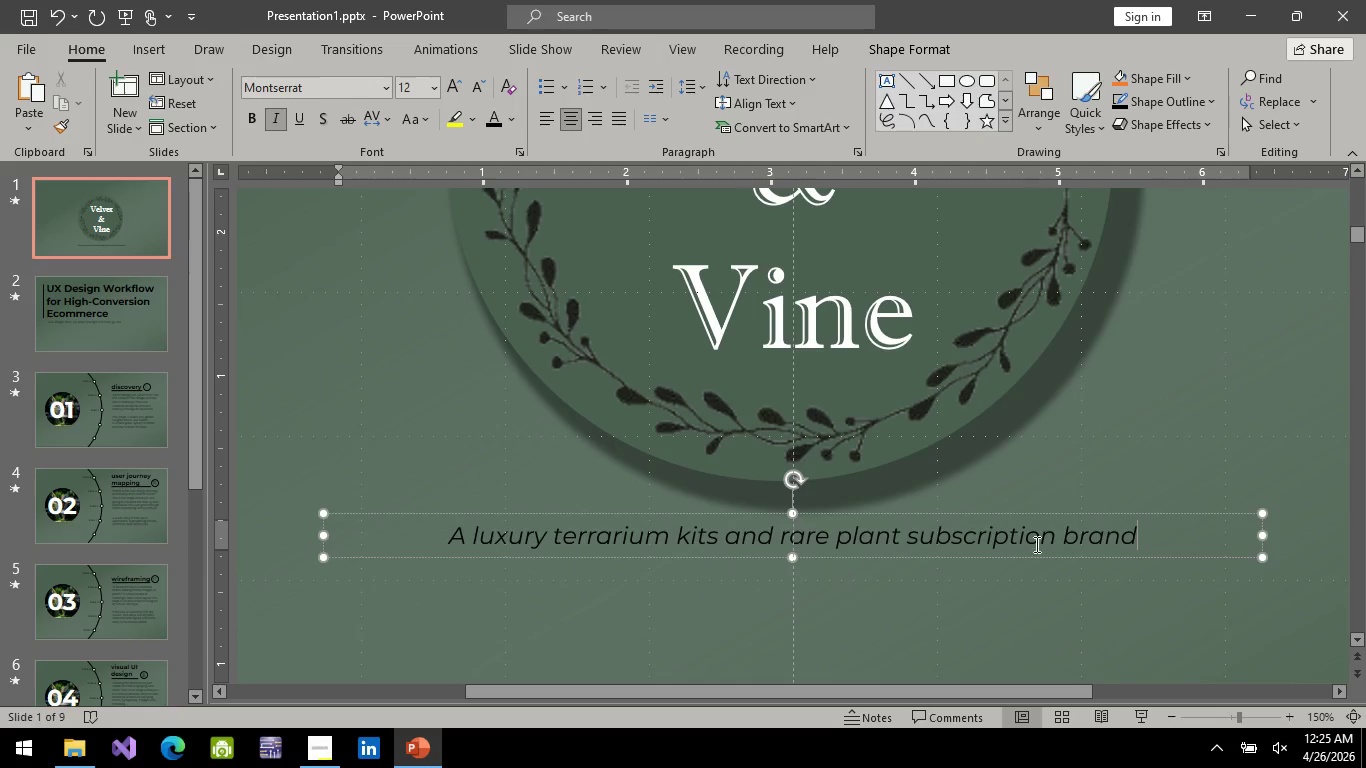 
left_click_drag(start_coordinate=[1006, 625], to_coordinate=[1001, 622])
 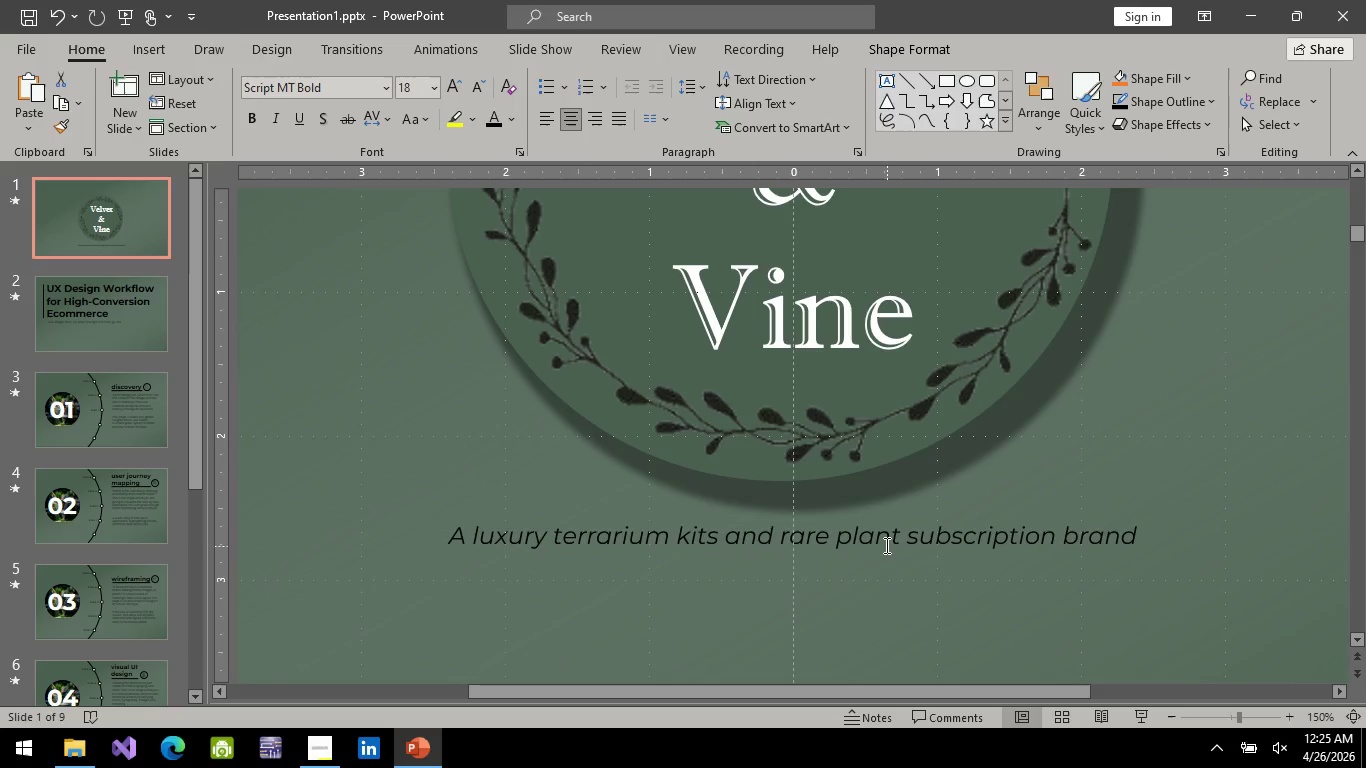 
left_click([885, 545])
 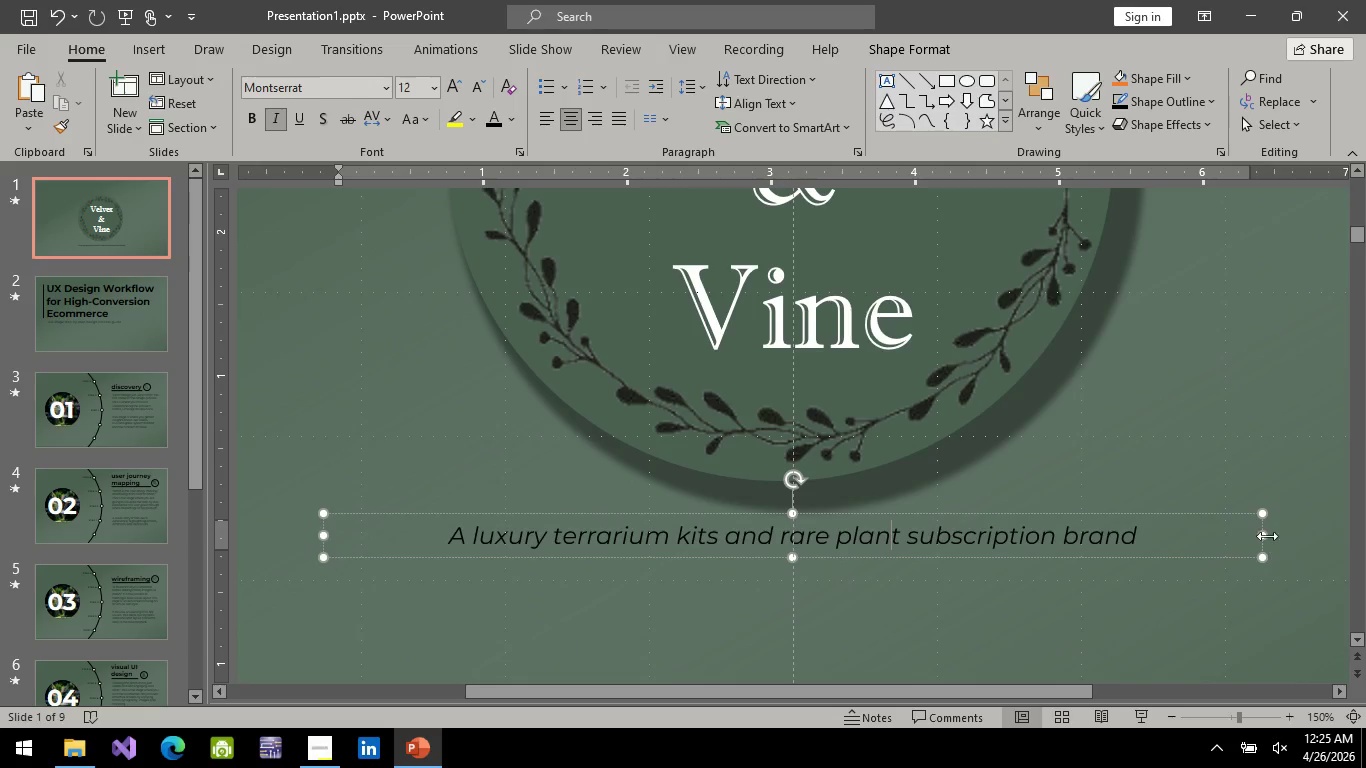 
left_click_drag(start_coordinate=[1260, 540], to_coordinate=[1057, 556])
 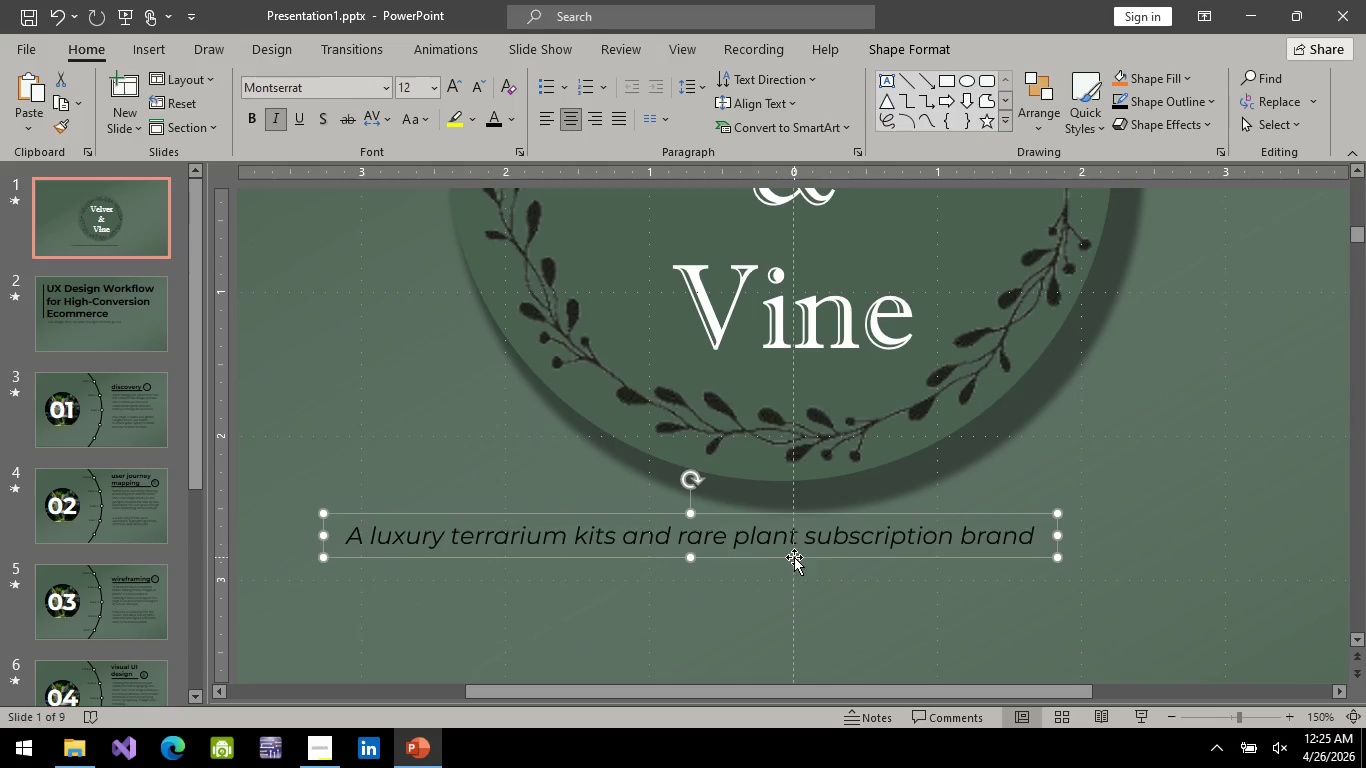 
left_click_drag(start_coordinate=[794, 557], to_coordinate=[893, 567])
 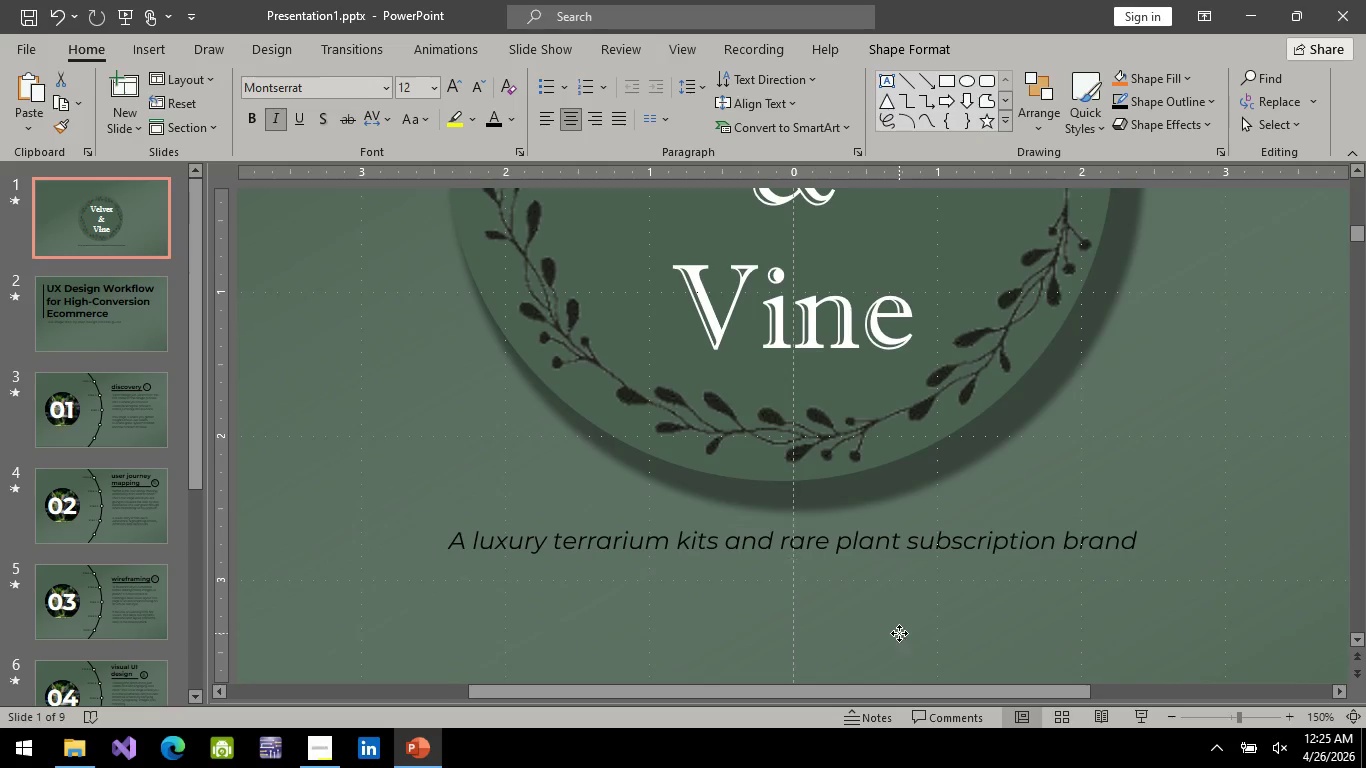 
left_click([899, 633])
 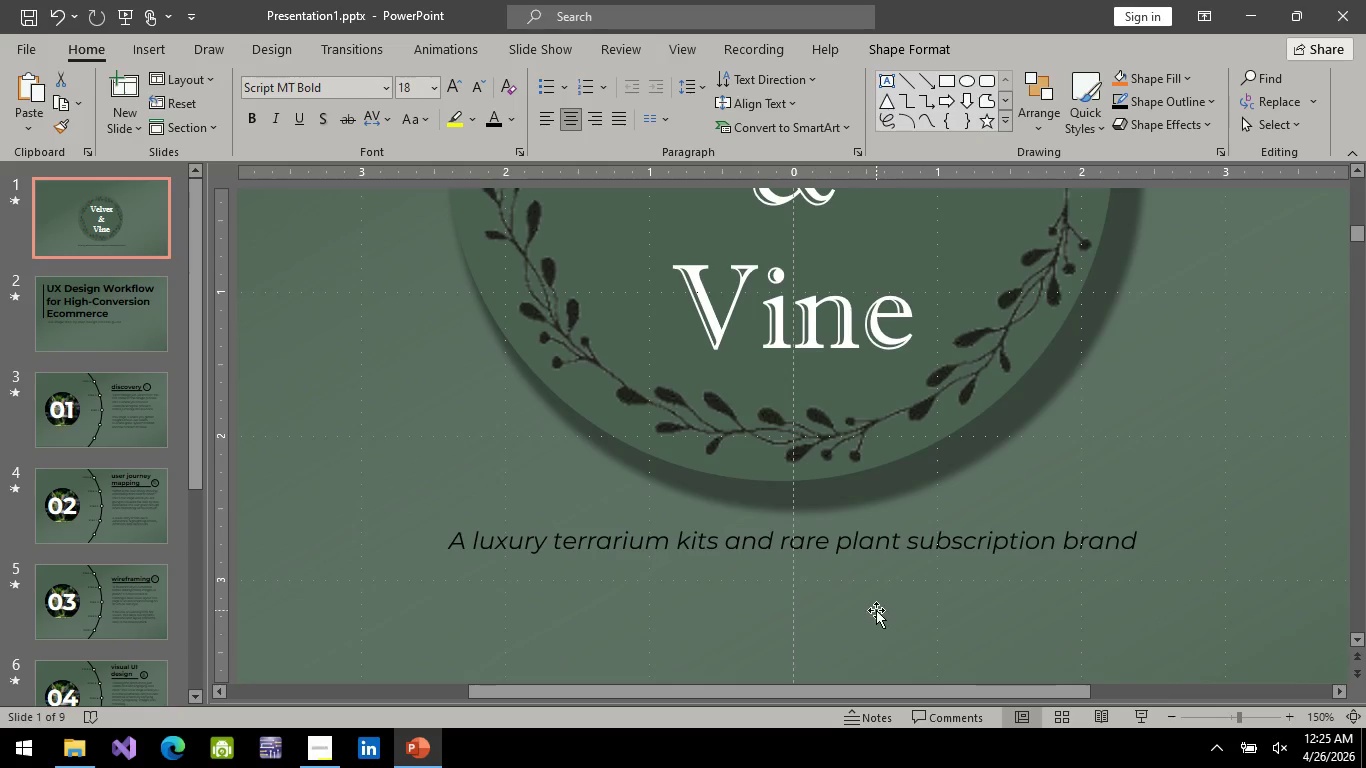 
hold_key(key=ControlLeft, duration=0.75)
scroll: coordinate [867, 490], scroll_direction: down, amount: 5.0
 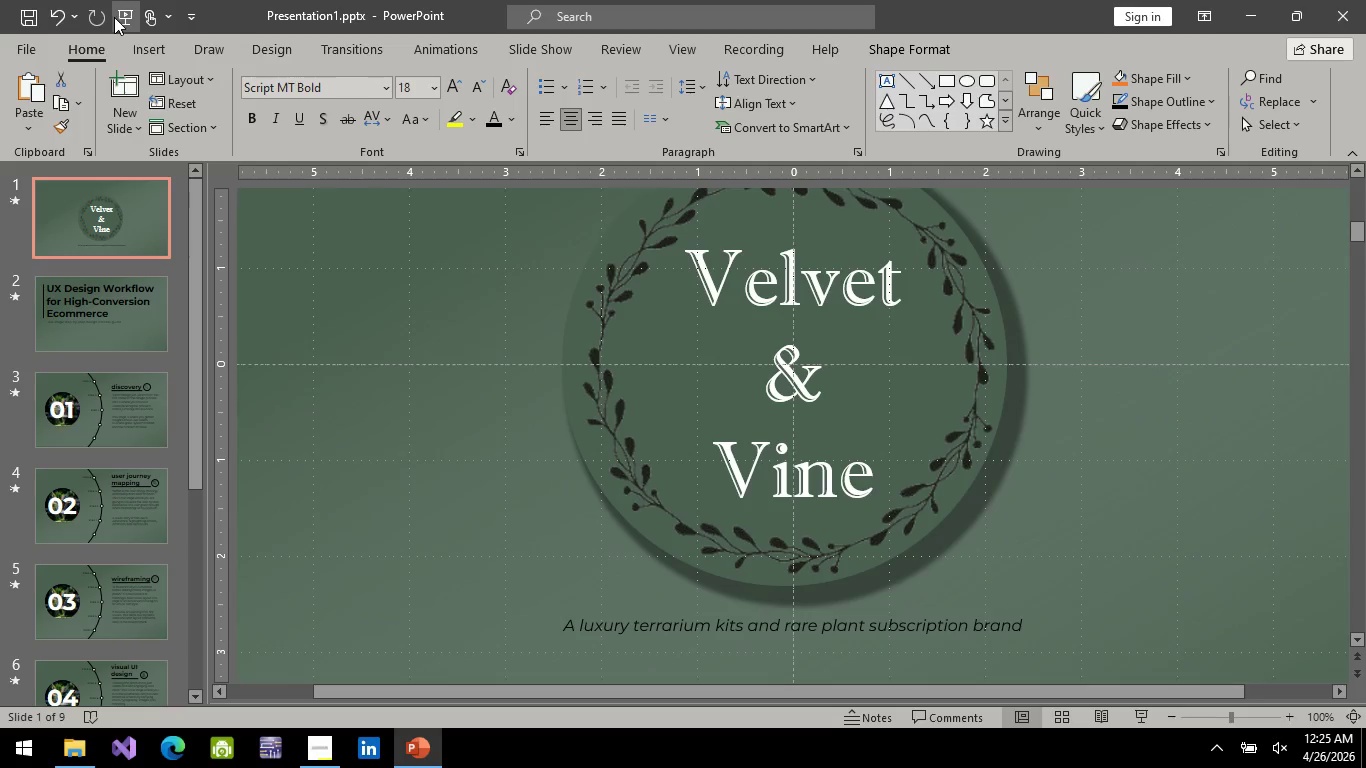 
left_click([123, 15])
 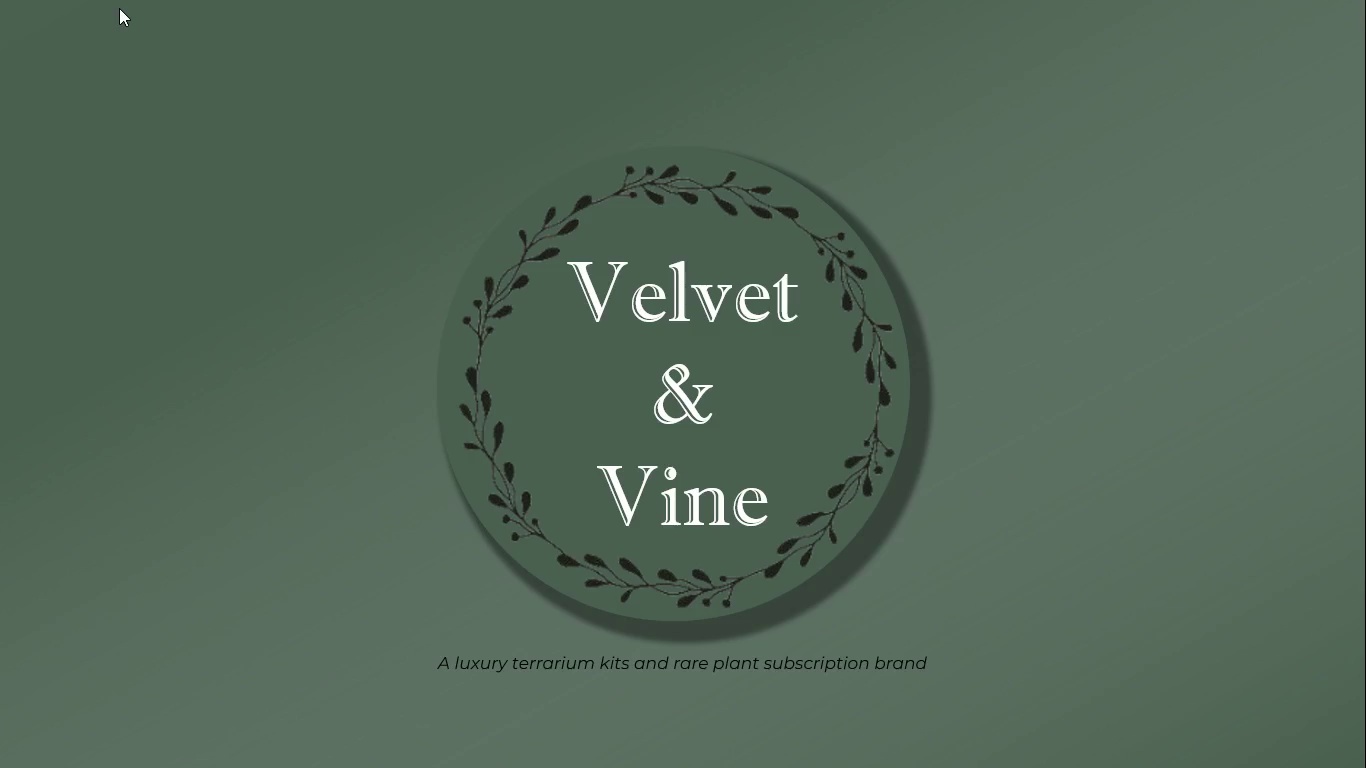 
wait(10.31)
 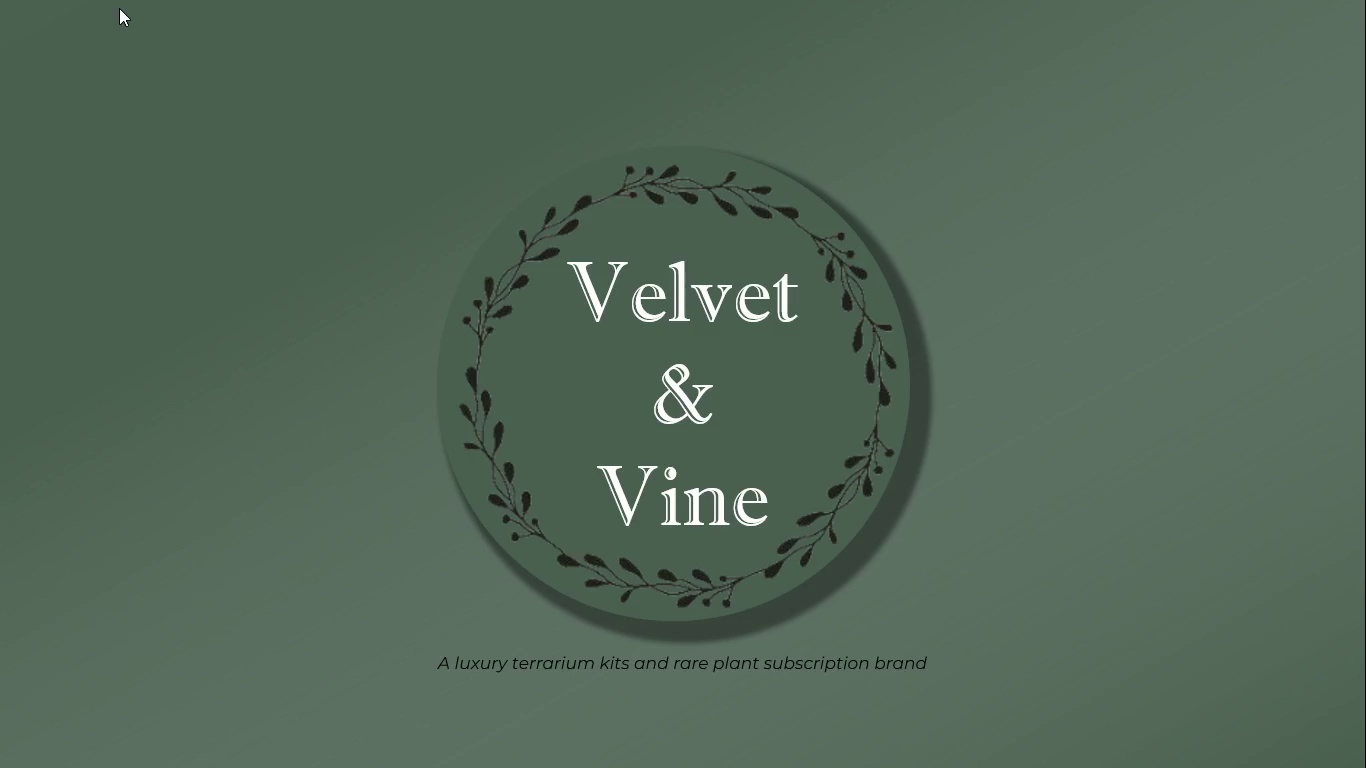 
key(Escape)
 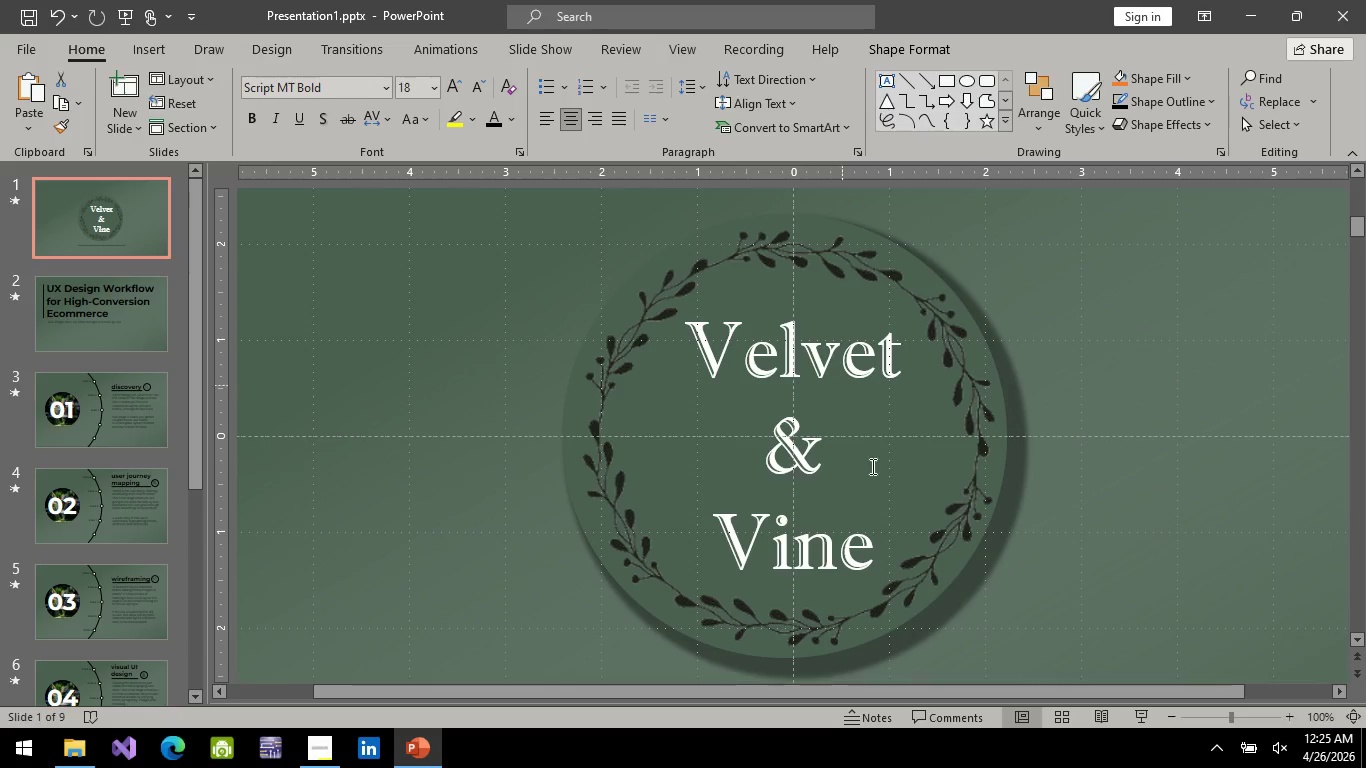 
left_click([877, 481])
 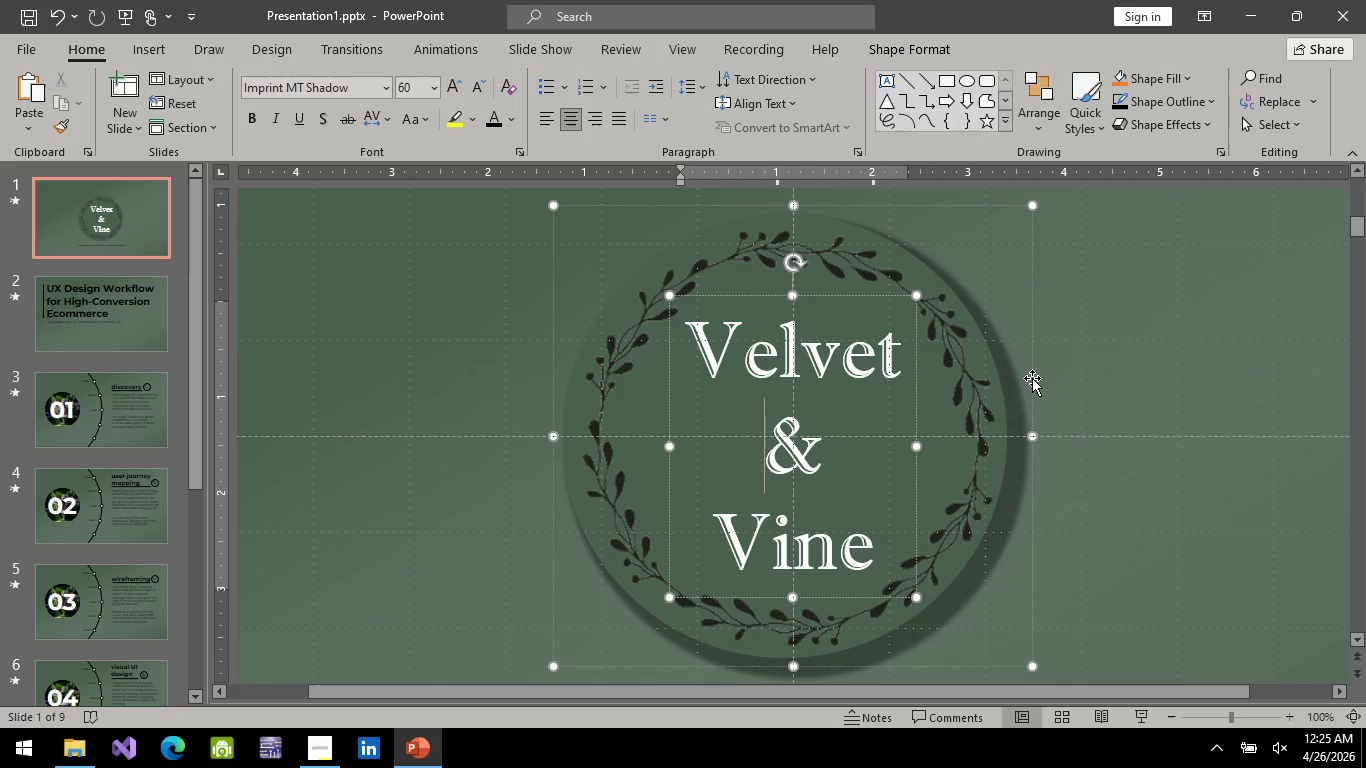 
left_click([1032, 377])
 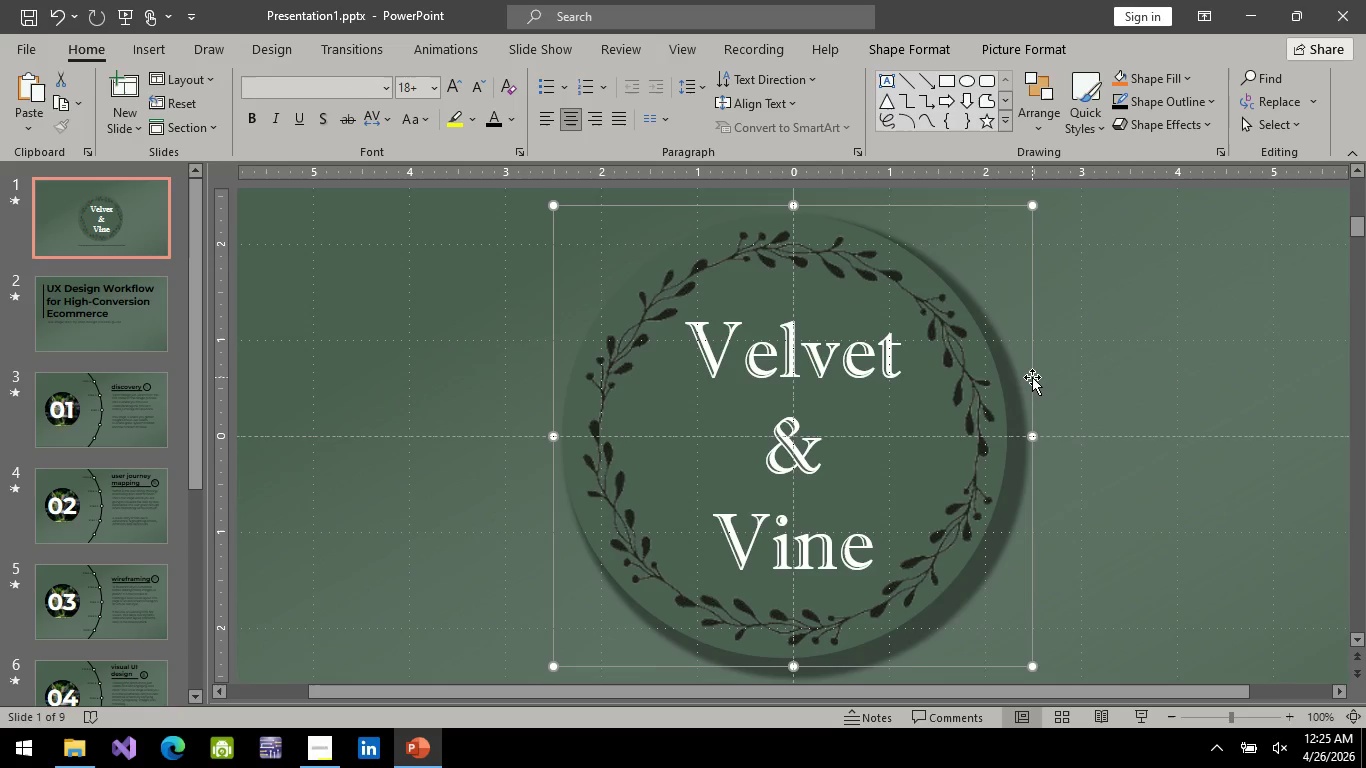 
hold_key(key=ArrowUp, duration=0.58)
 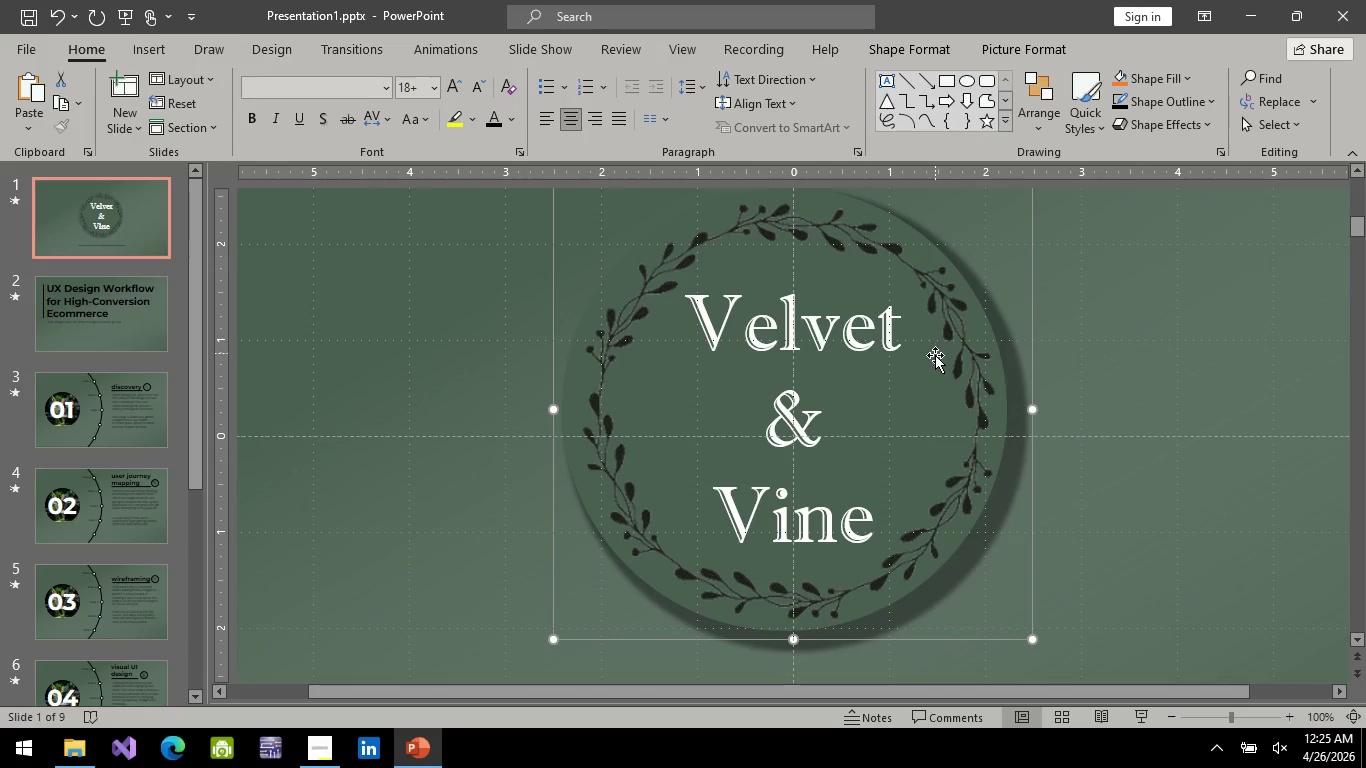 
key(Control+Z)
 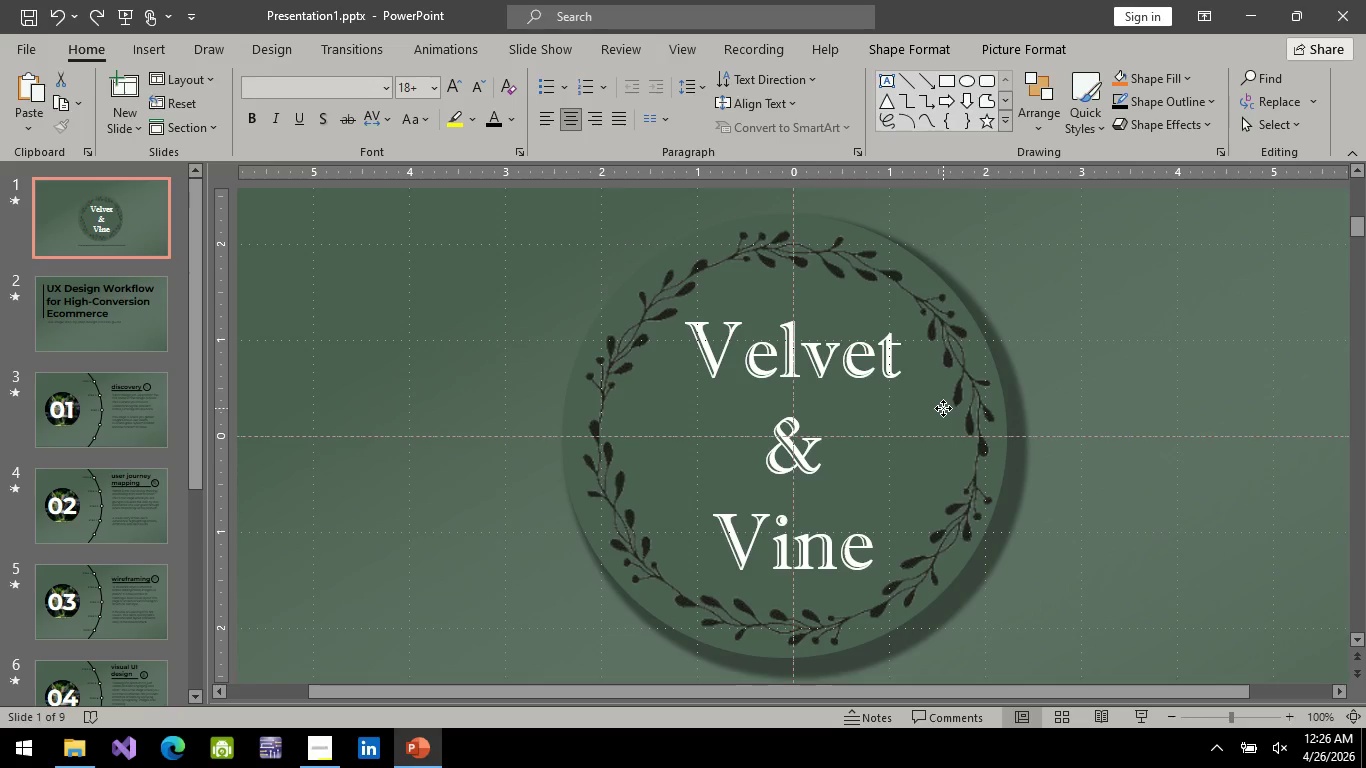 
wait(7.05)
 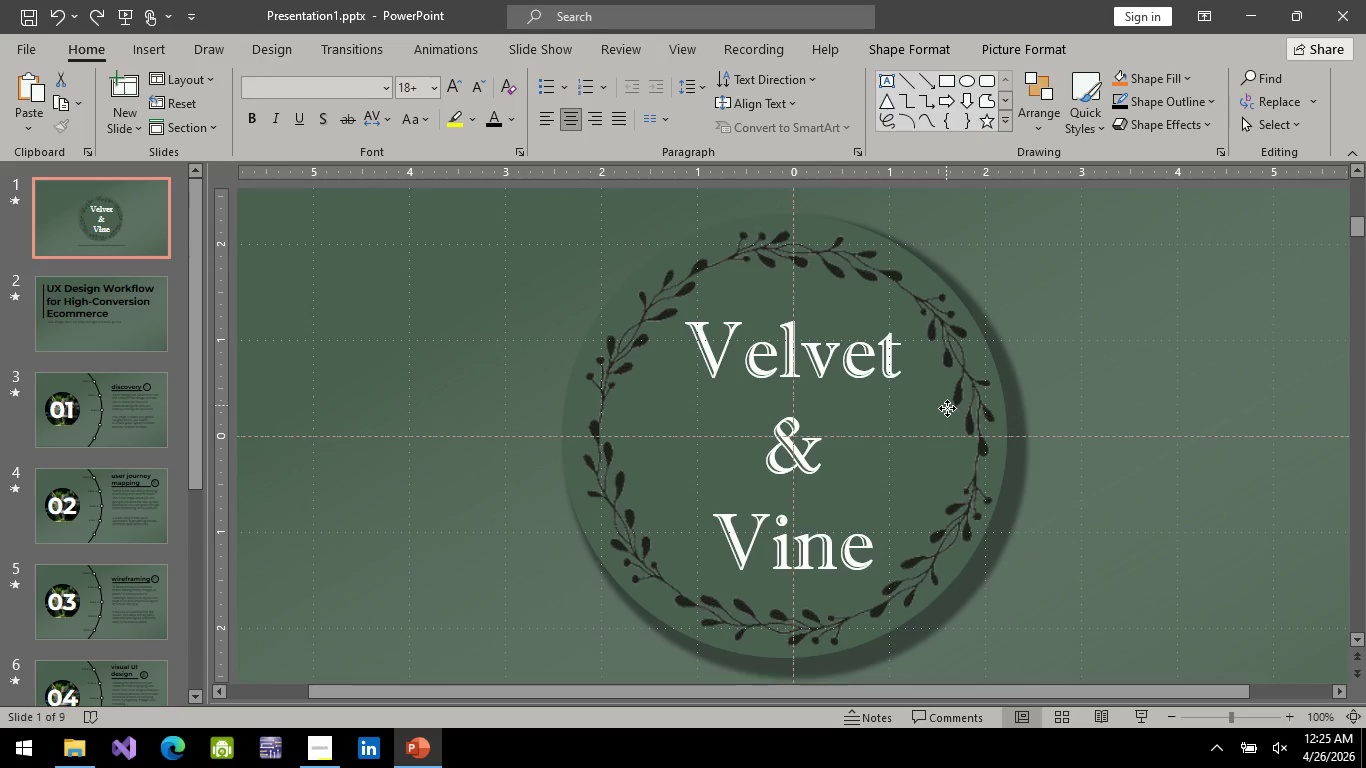 
left_click([1167, 382])
 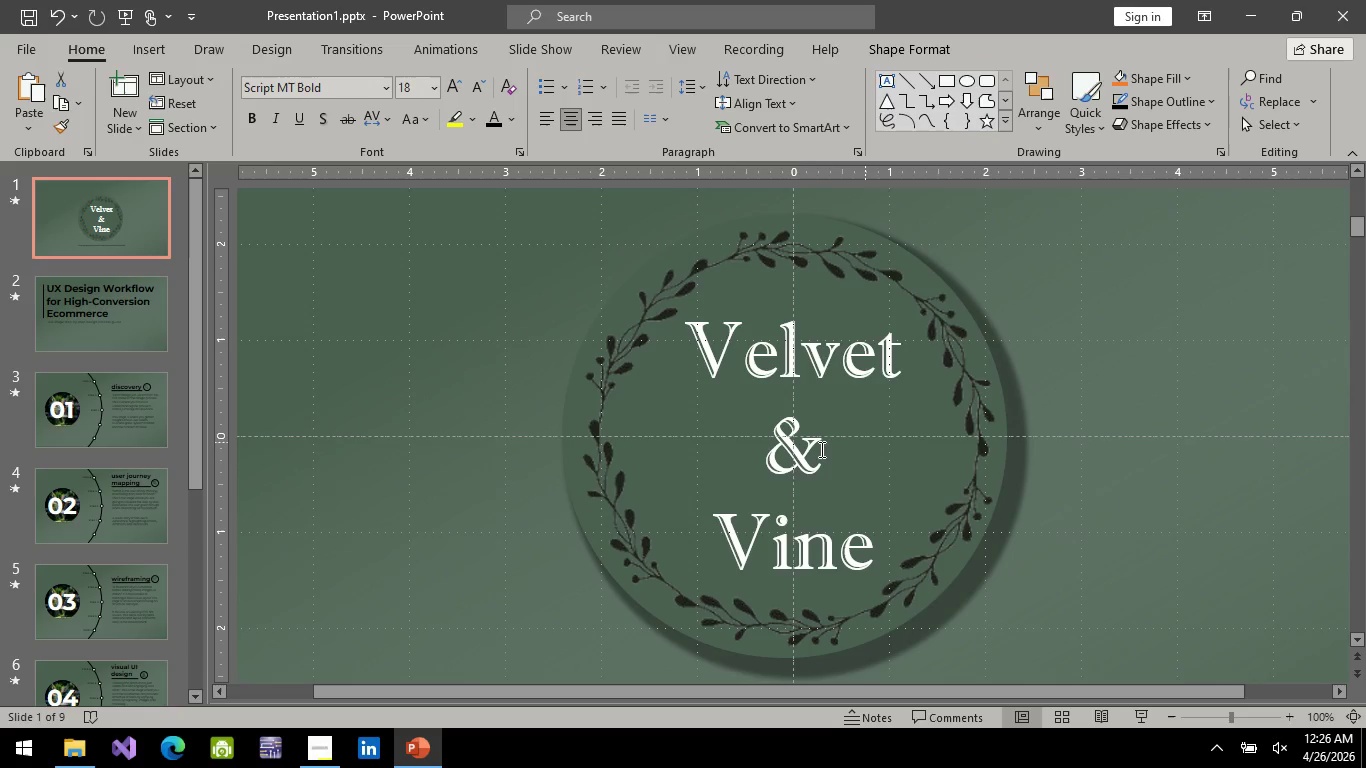 
hold_key(key=ControlLeft, duration=0.66)
scroll: coordinate [801, 466], scroll_direction: down, amount: 4.0
 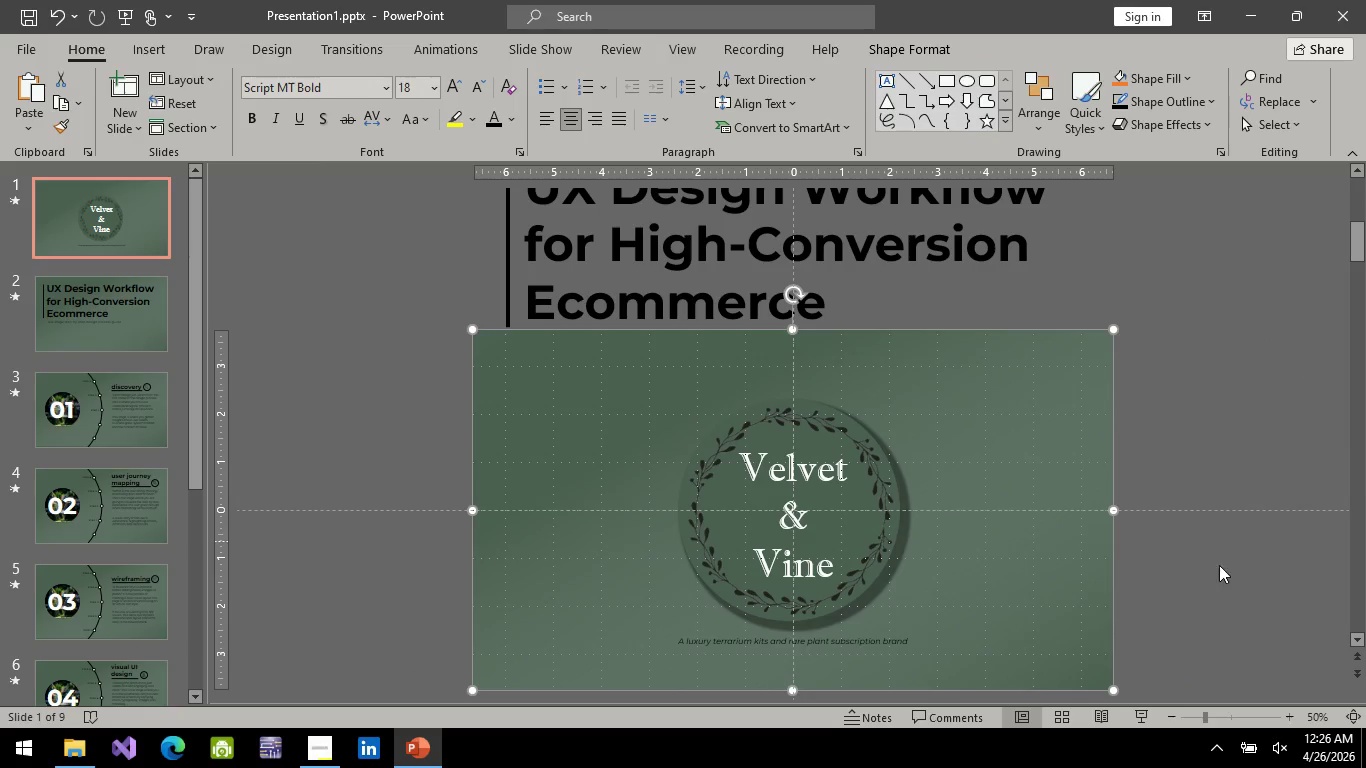 
left_click([1227, 571])
 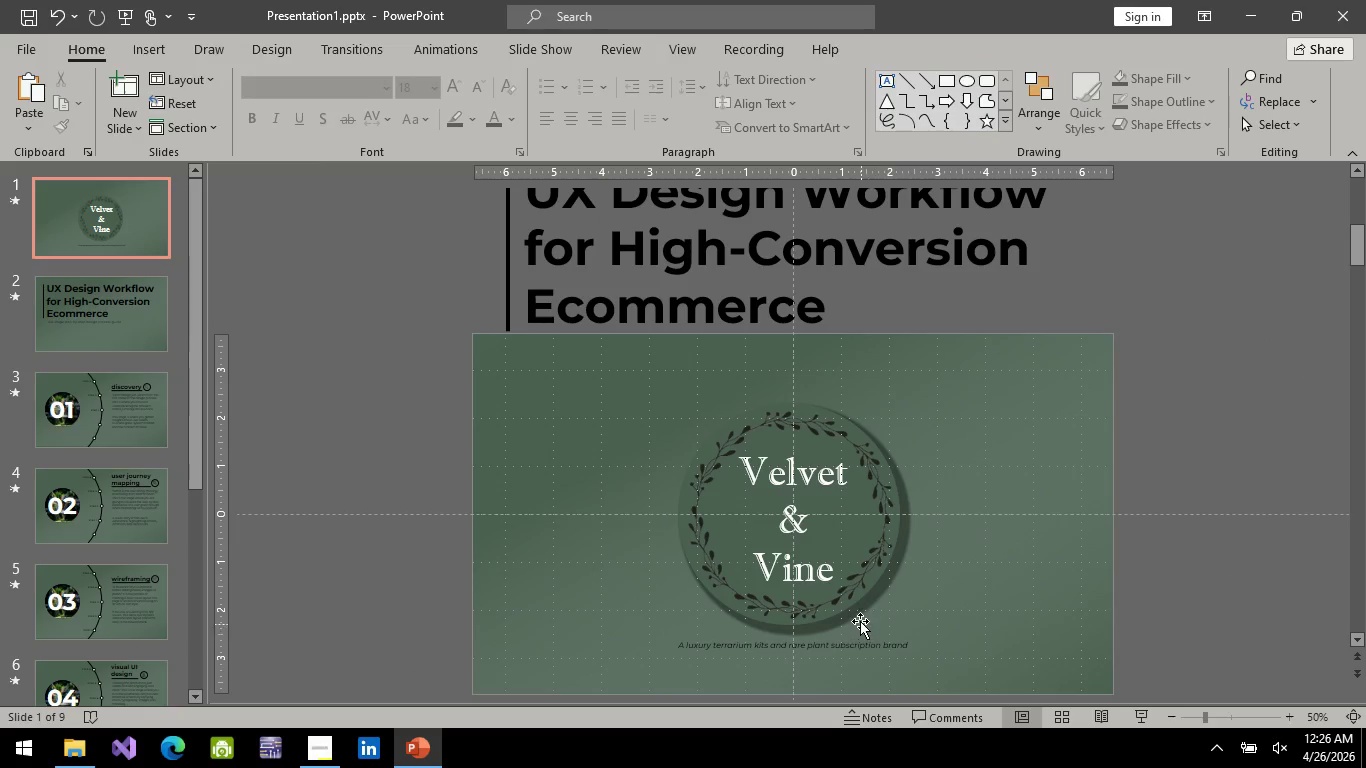 
scroll: coordinate [854, 610], scroll_direction: down, amount: 4.0
 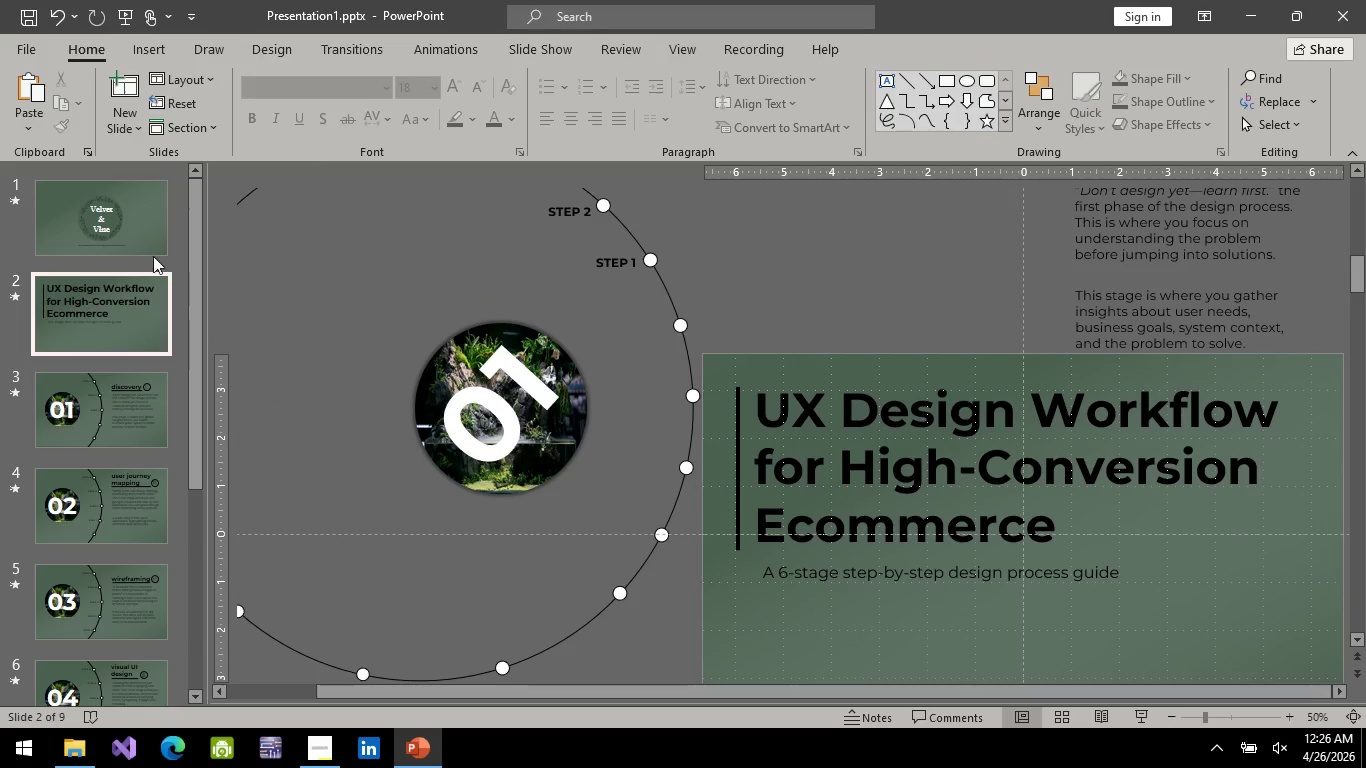 
left_click([114, 216])
 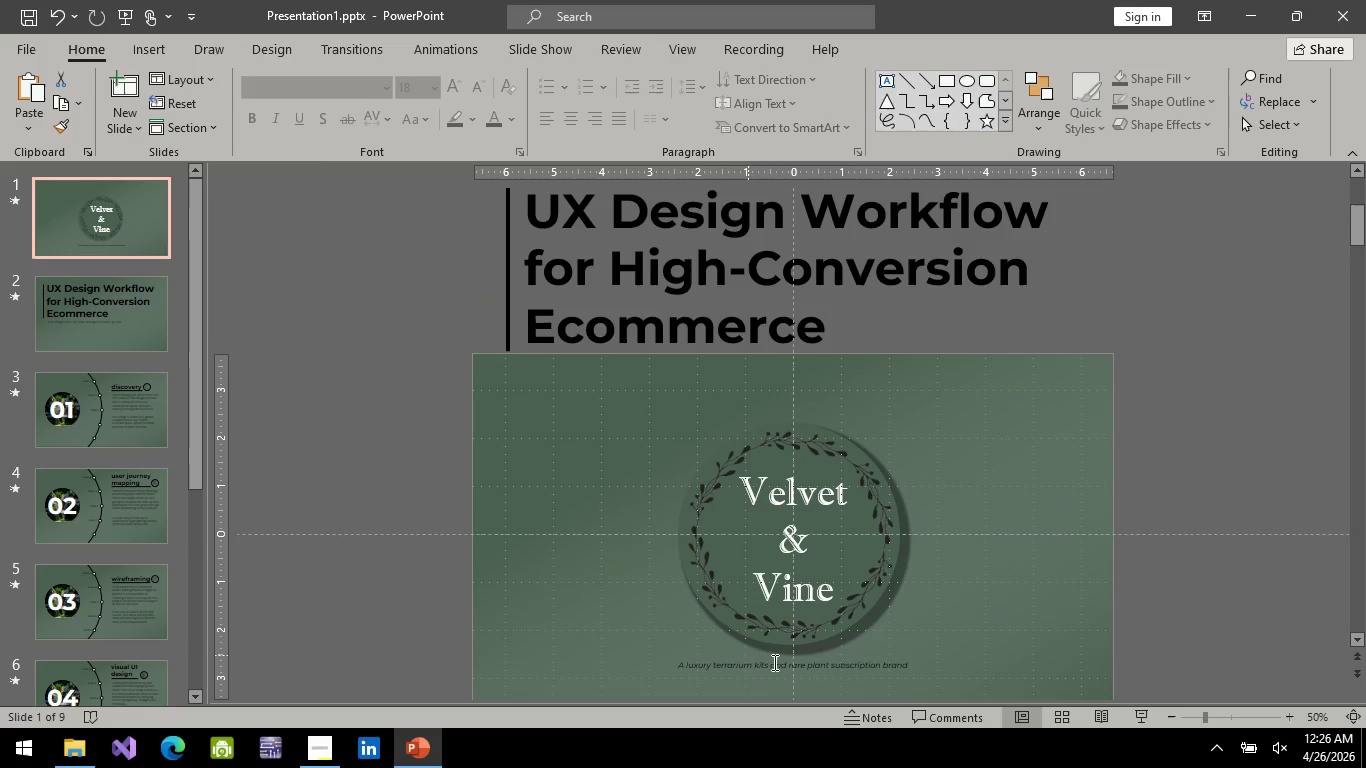 
hold_key(key=ControlLeft, duration=1.51)
scroll: coordinate [844, 674], scroll_direction: down, amount: 1.0
 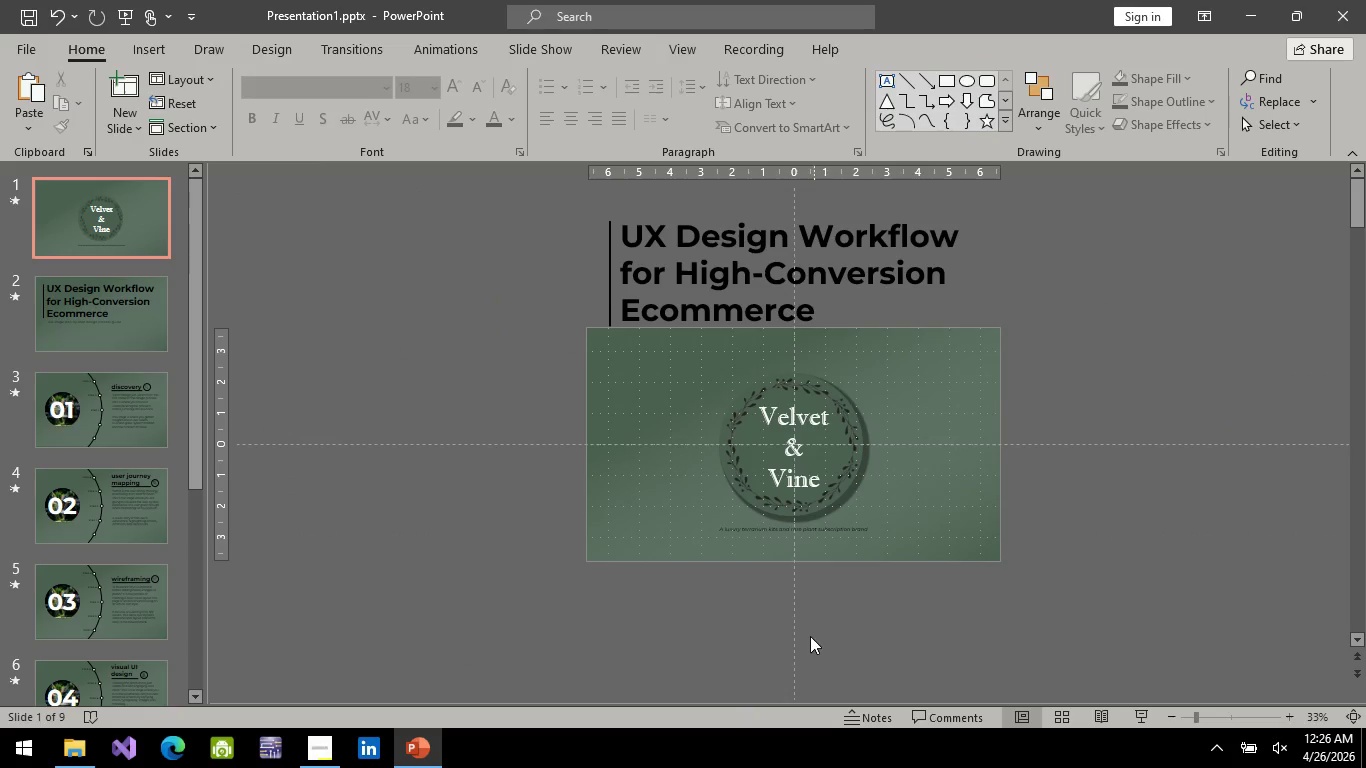 
hold_key(key=ControlLeft, duration=0.62)
 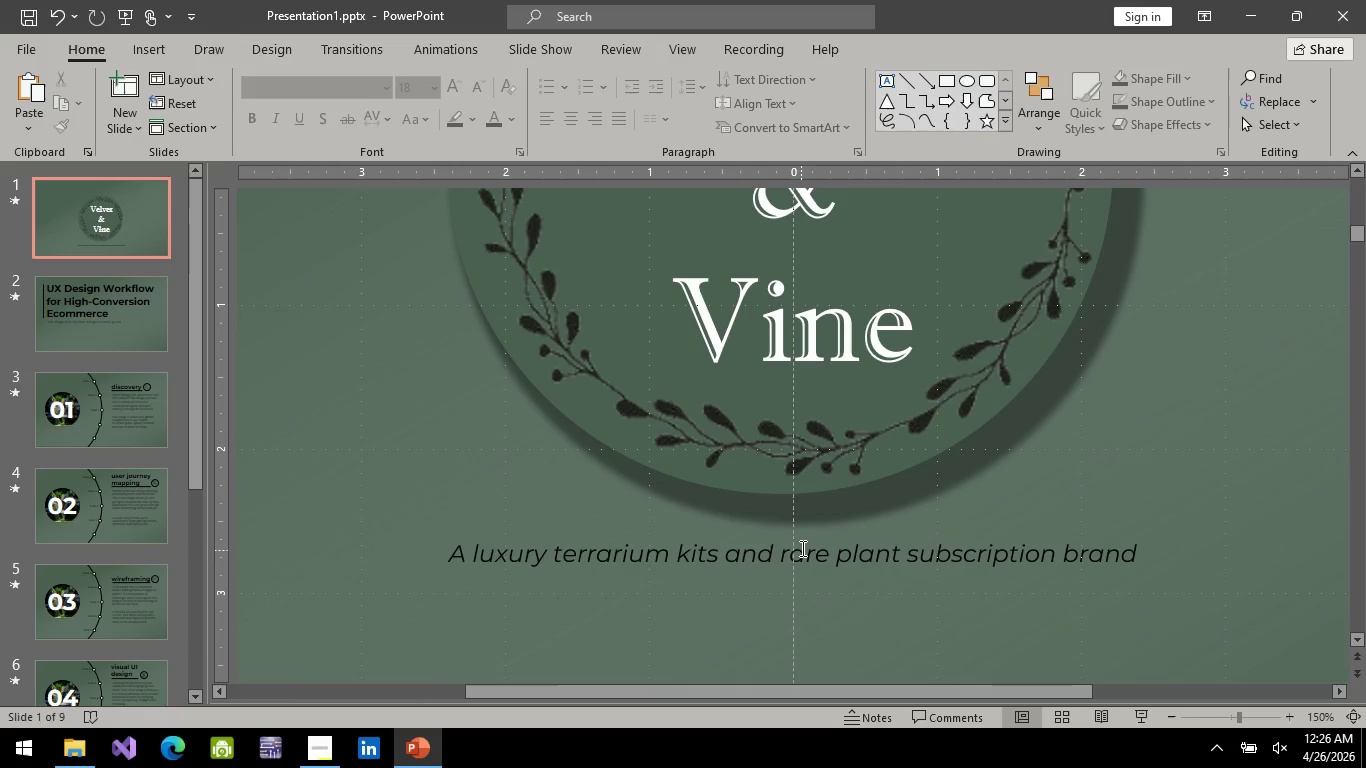 
left_click([801, 548])
 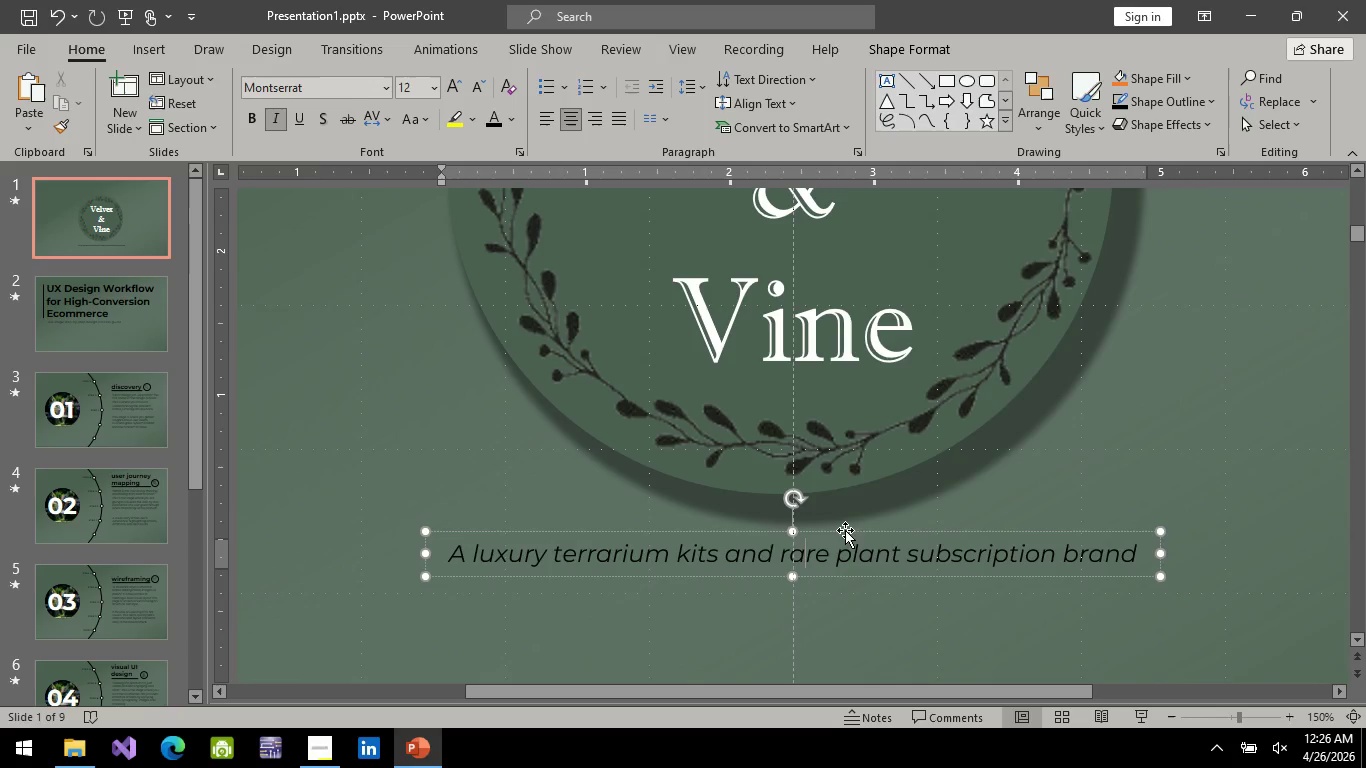 
scroll: coordinate [811, 602], scroll_direction: down, amount: 9.0
 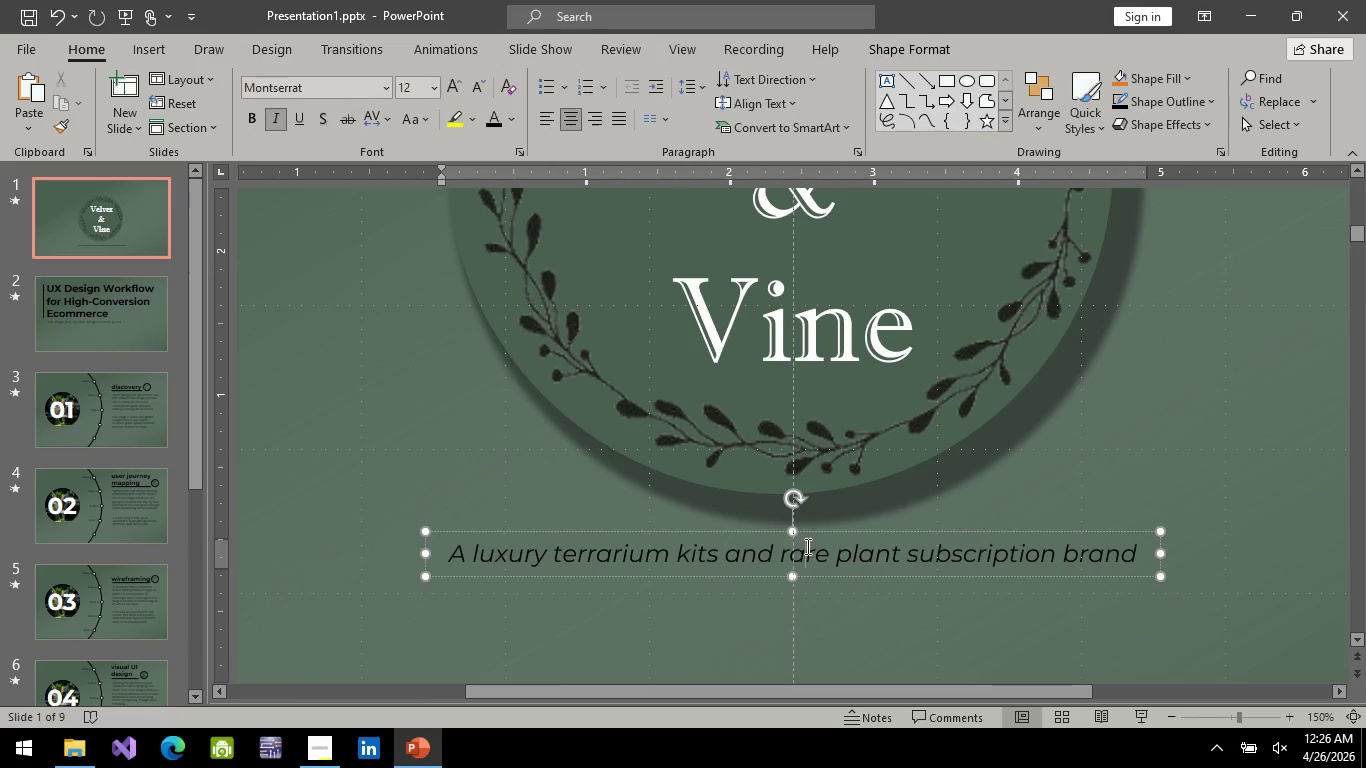 
left_click([845, 530])
 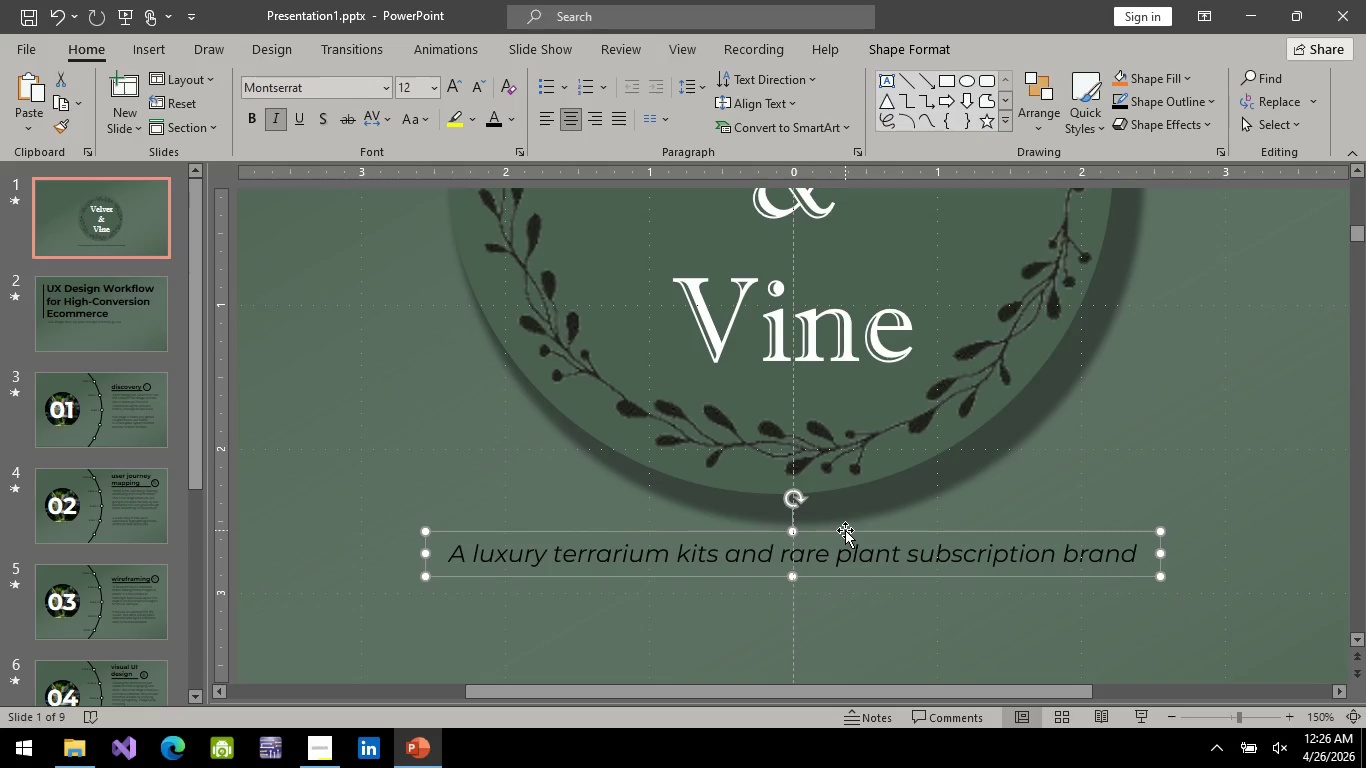 
key(ArrowDown)
 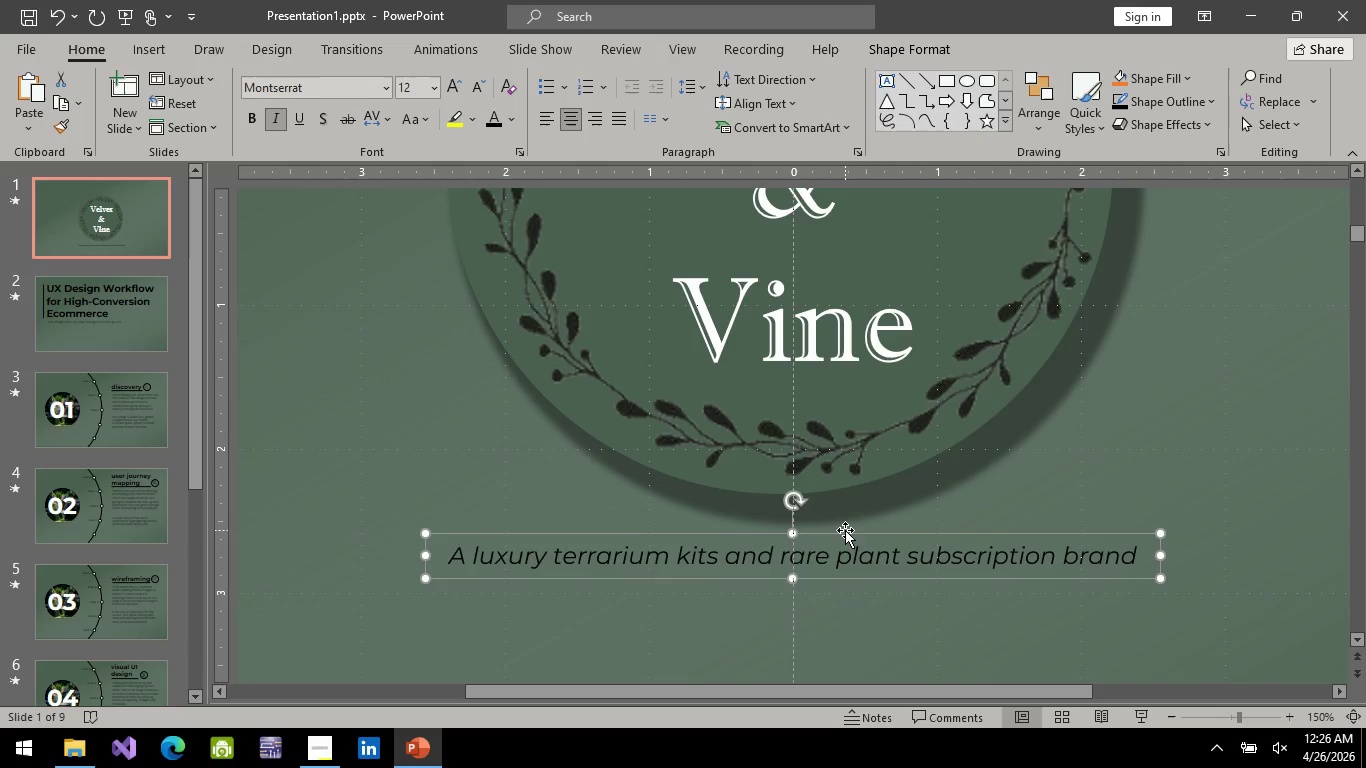 
key(ArrowDown)
 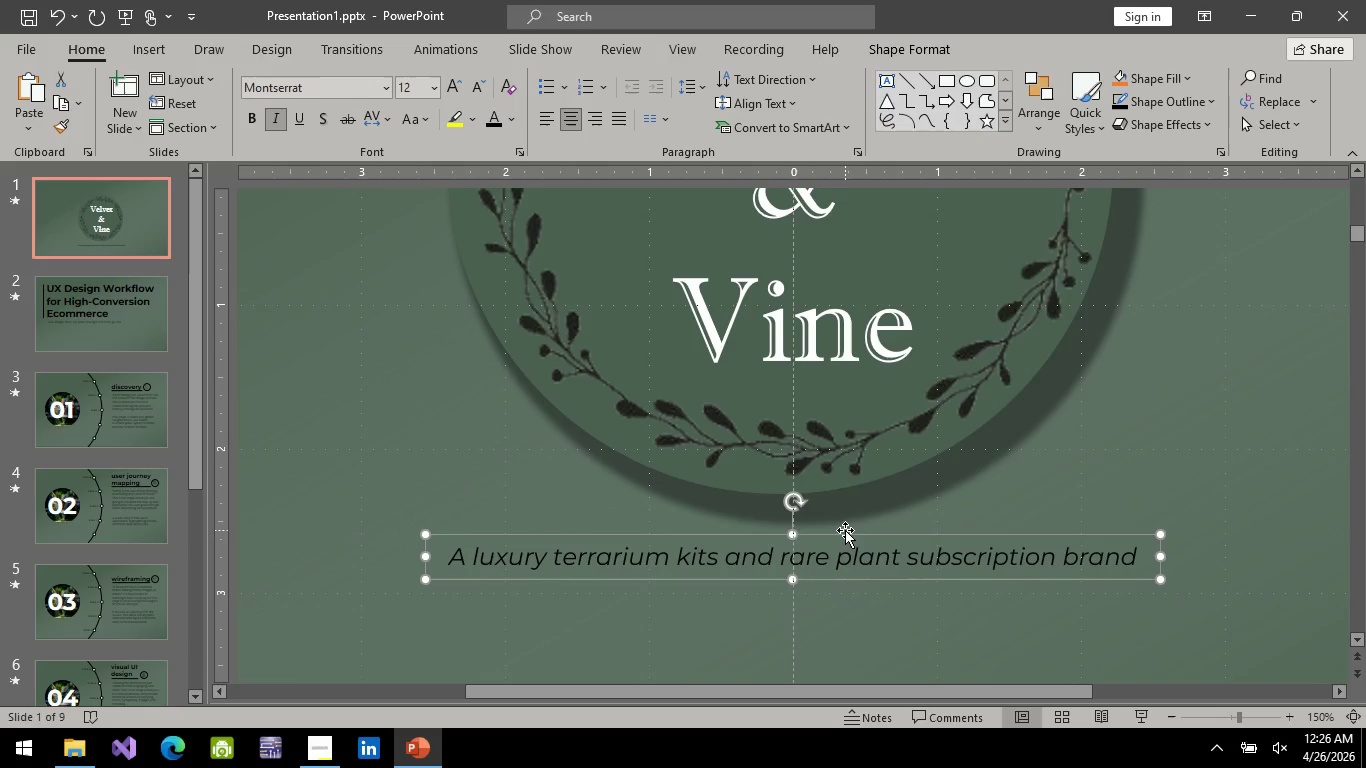 
key(ArrowDown)
 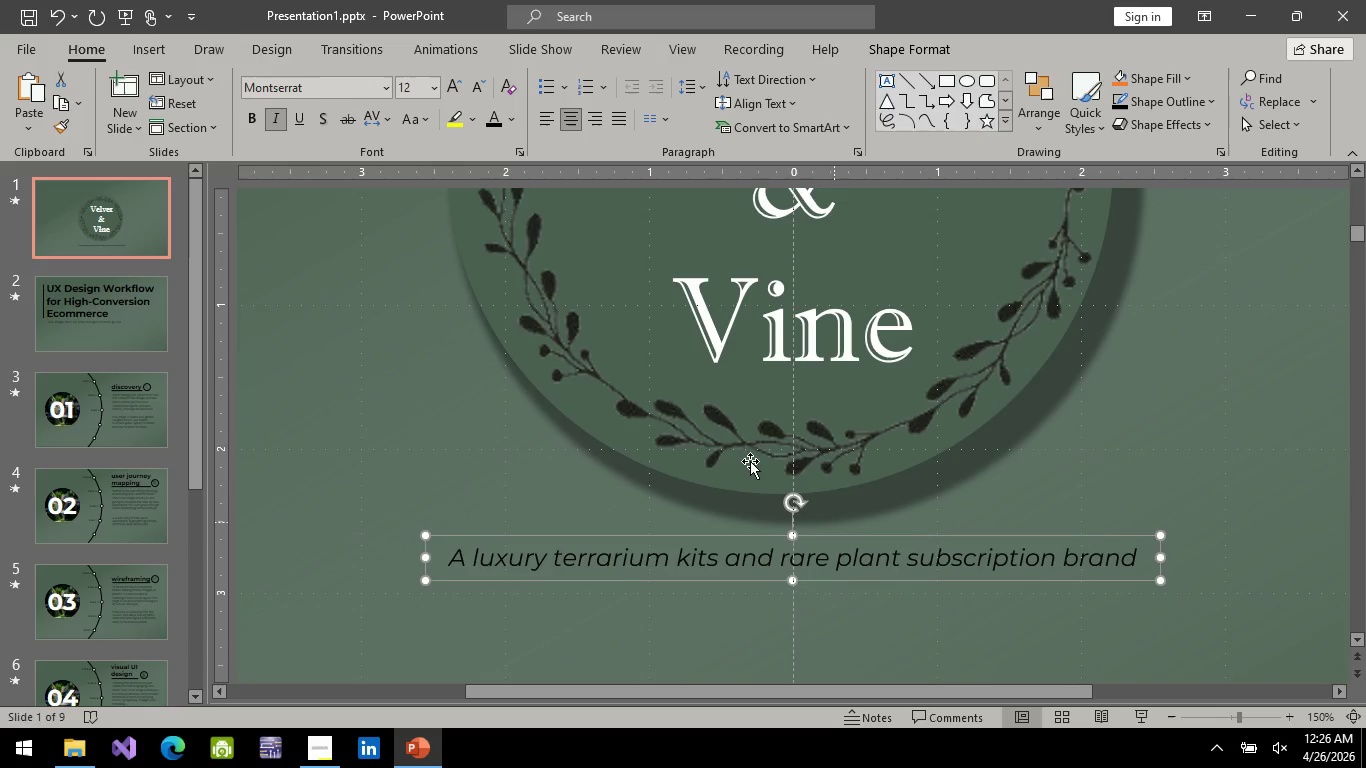 
key(ArrowDown)
 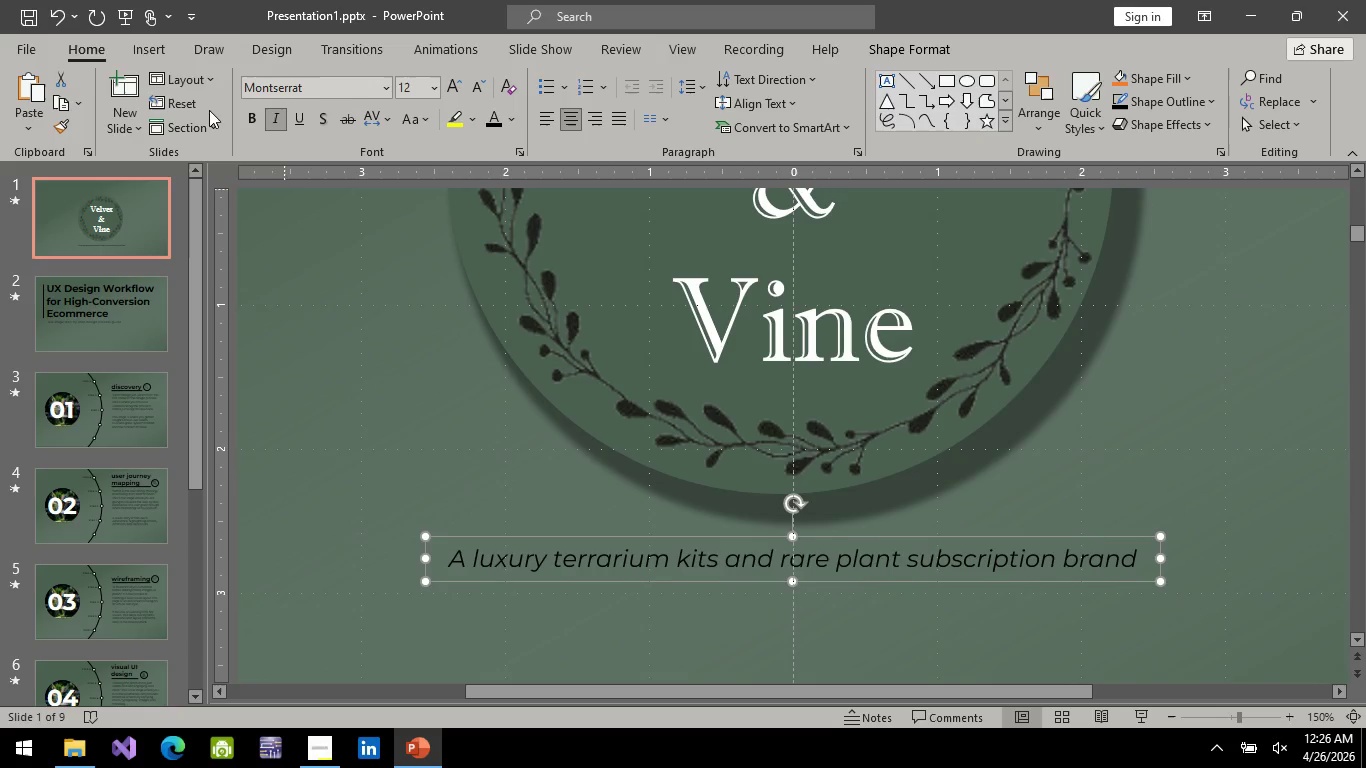 
key(ArrowDown)
 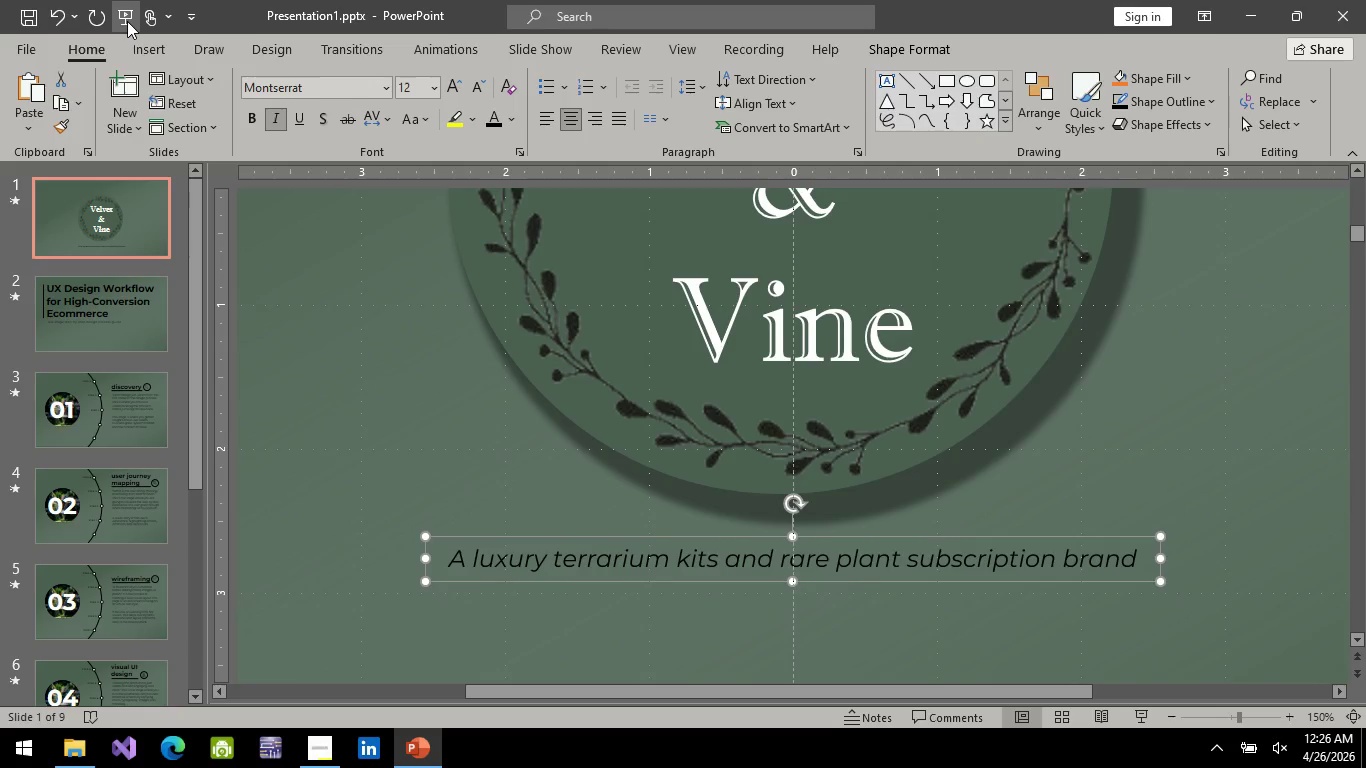 
left_click([127, 21])
 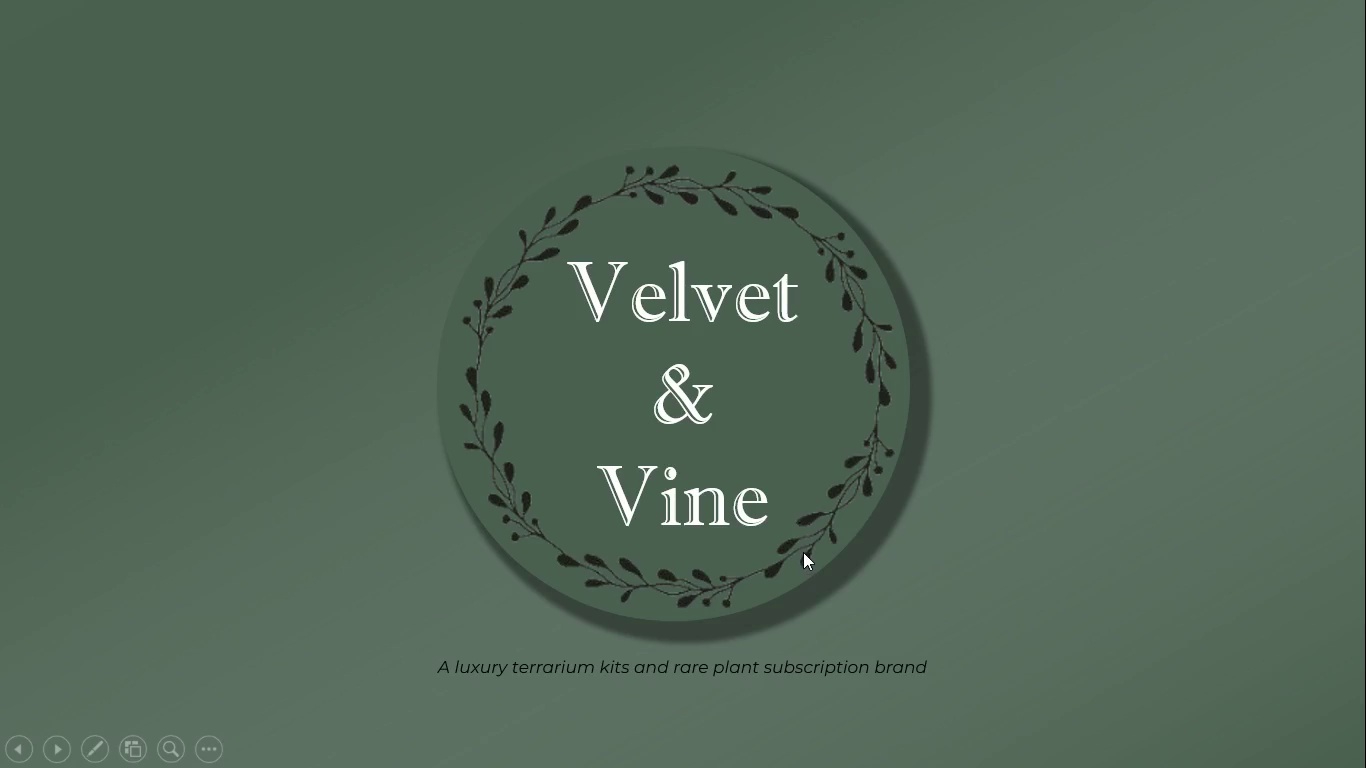 
wait(20.38)
 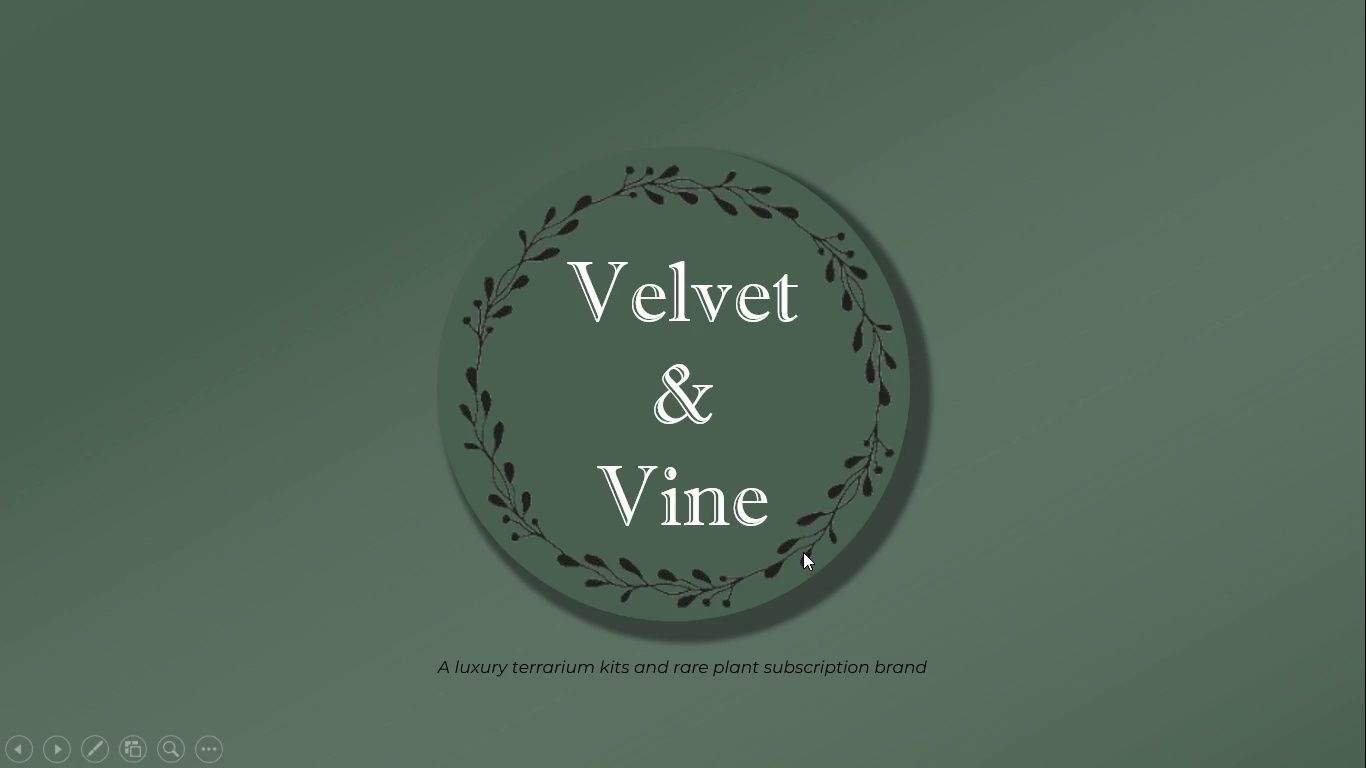 
key(Escape)
 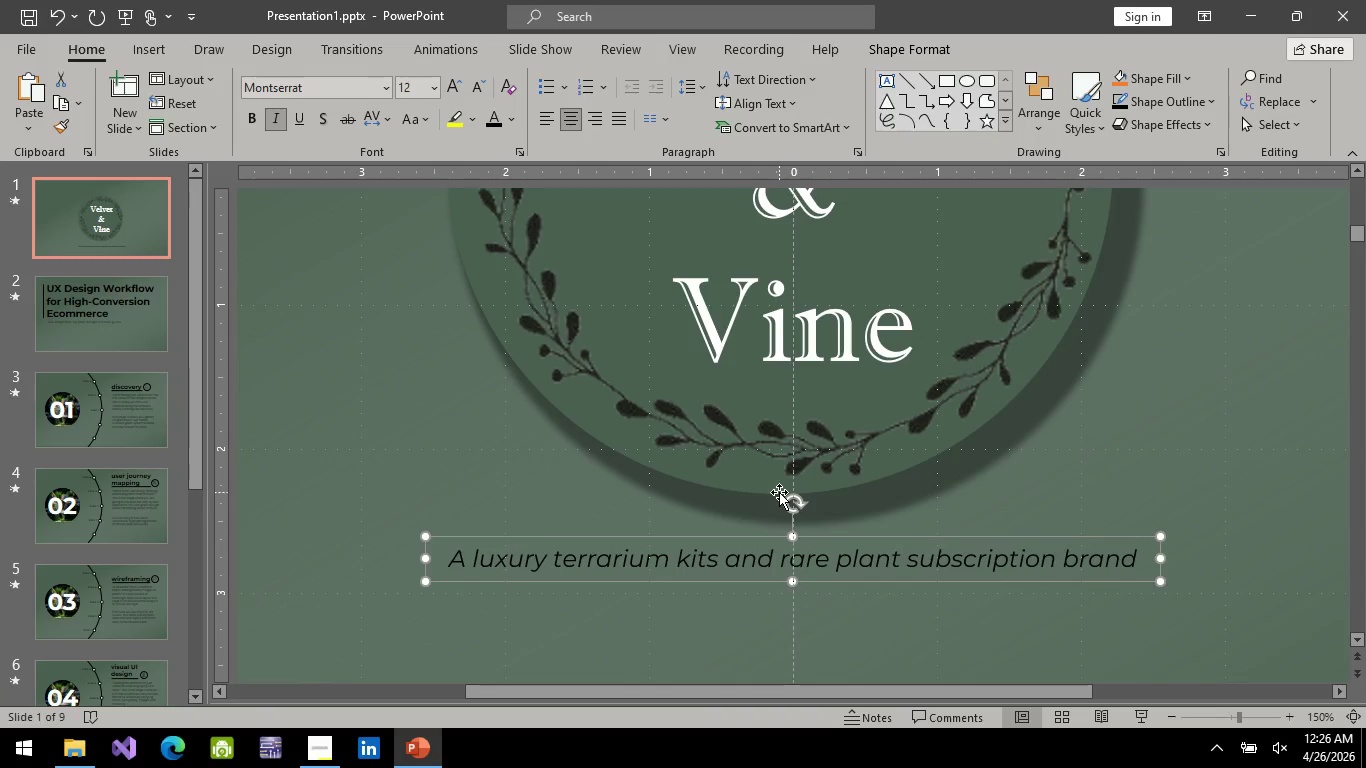 
wait(8.14)
 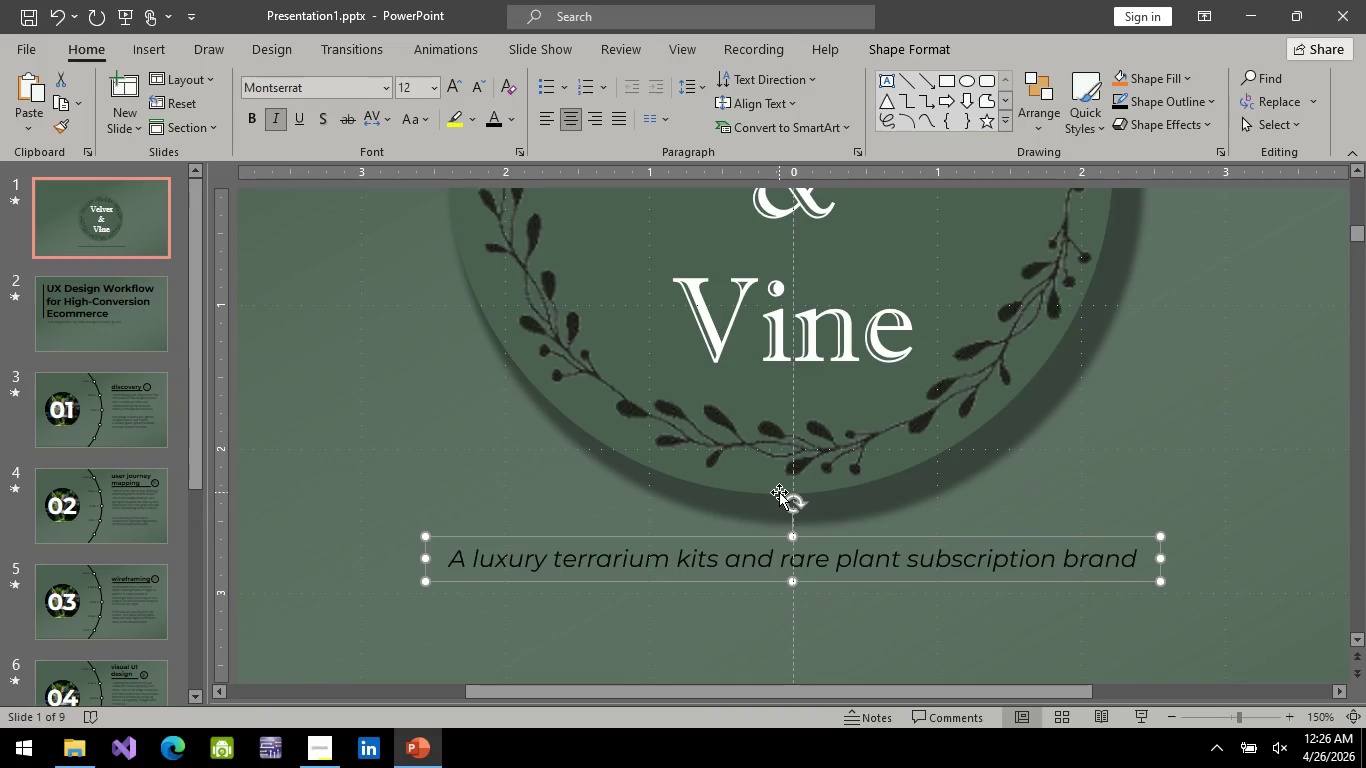 
key(Meta+MetaLeft)
 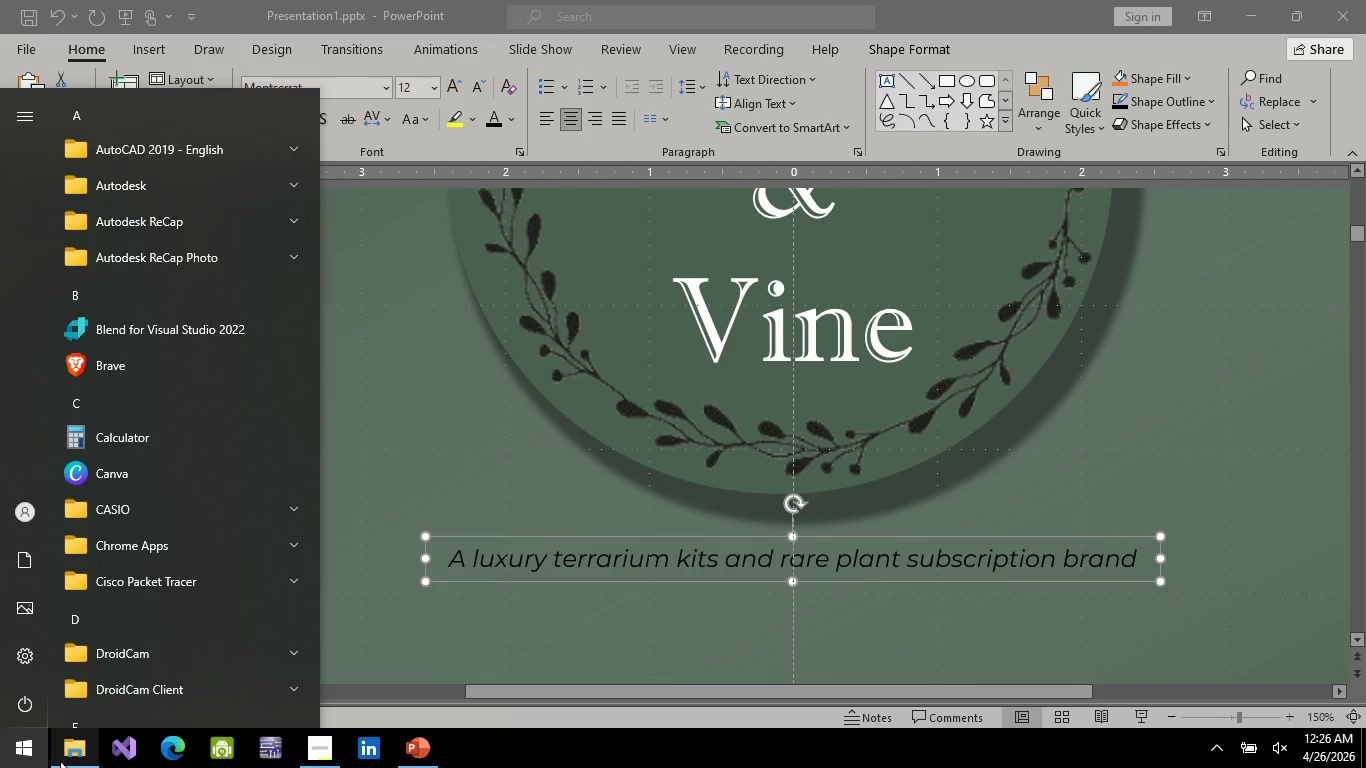 
type(ce)
 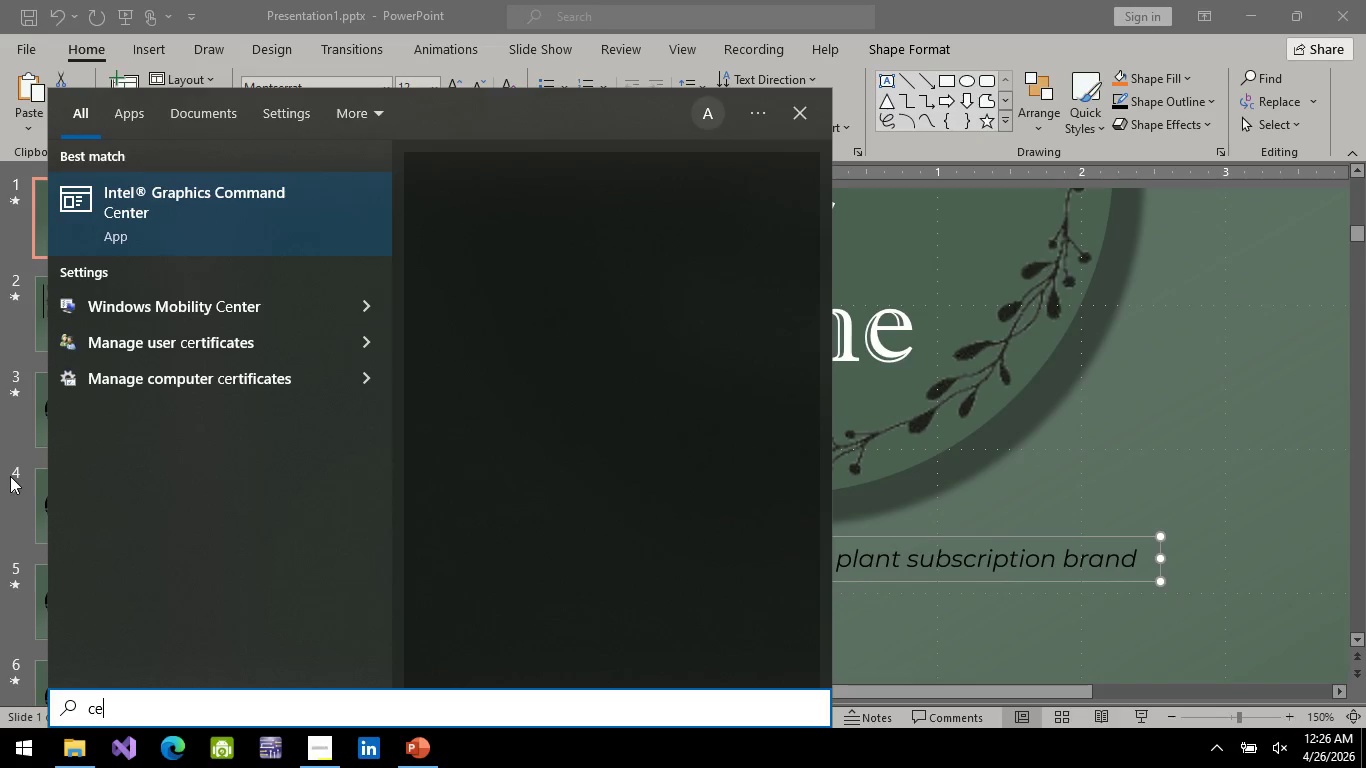 
key(Backspace)
 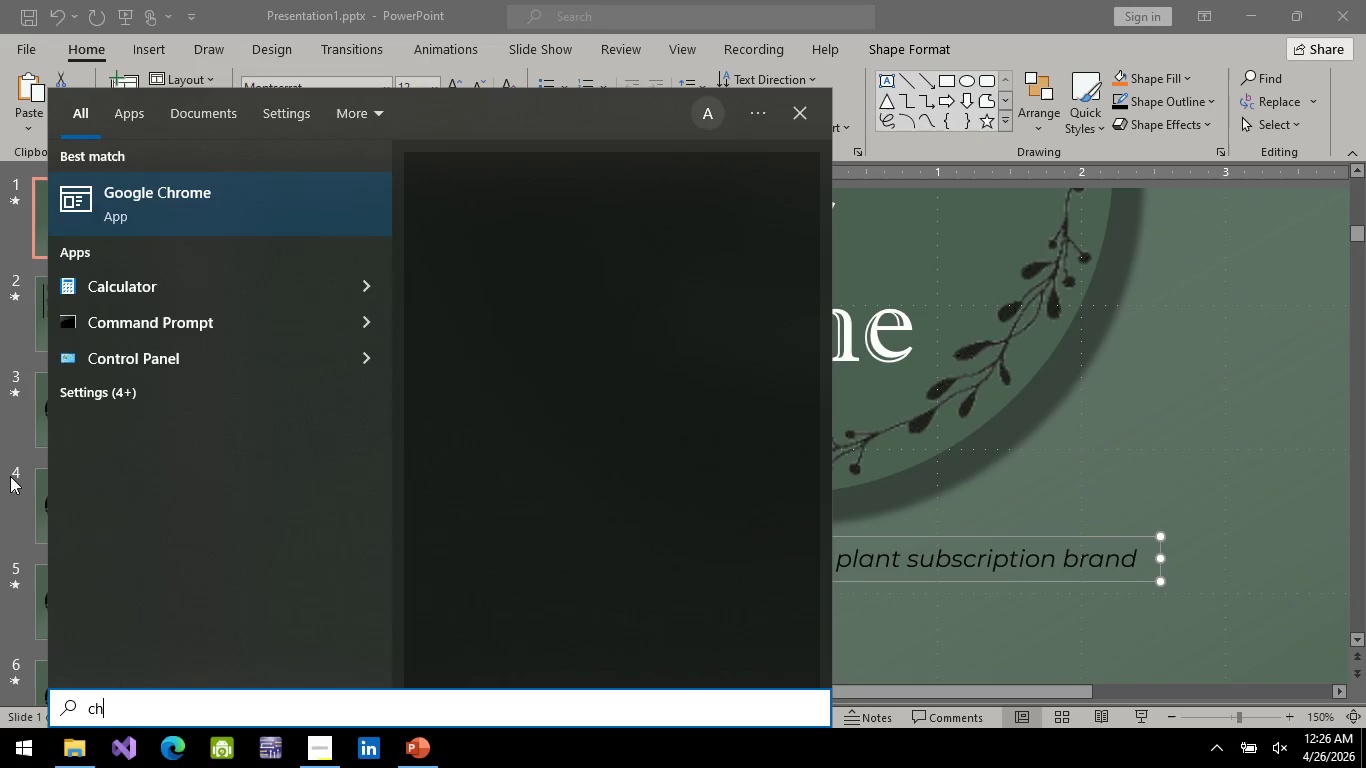 
key(H)
 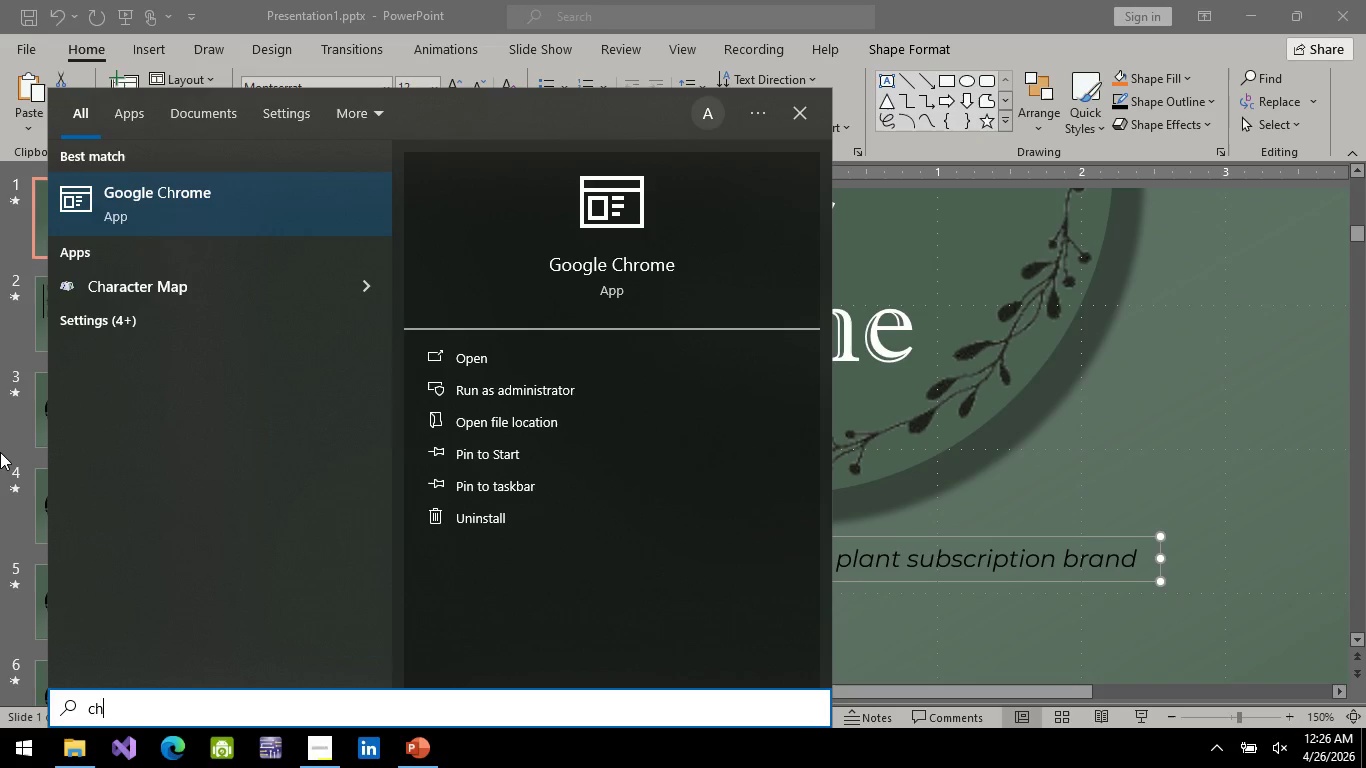 
key(R)
 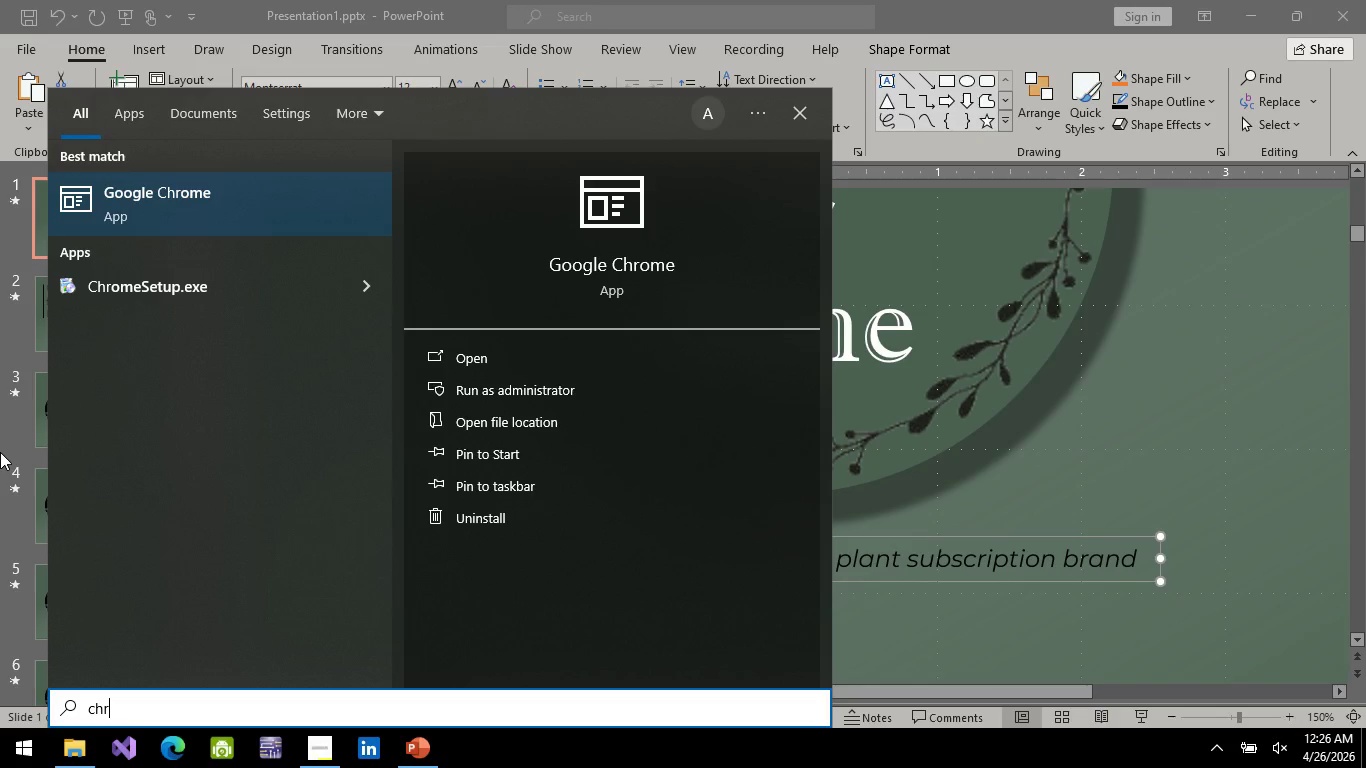 
key(Enter)
 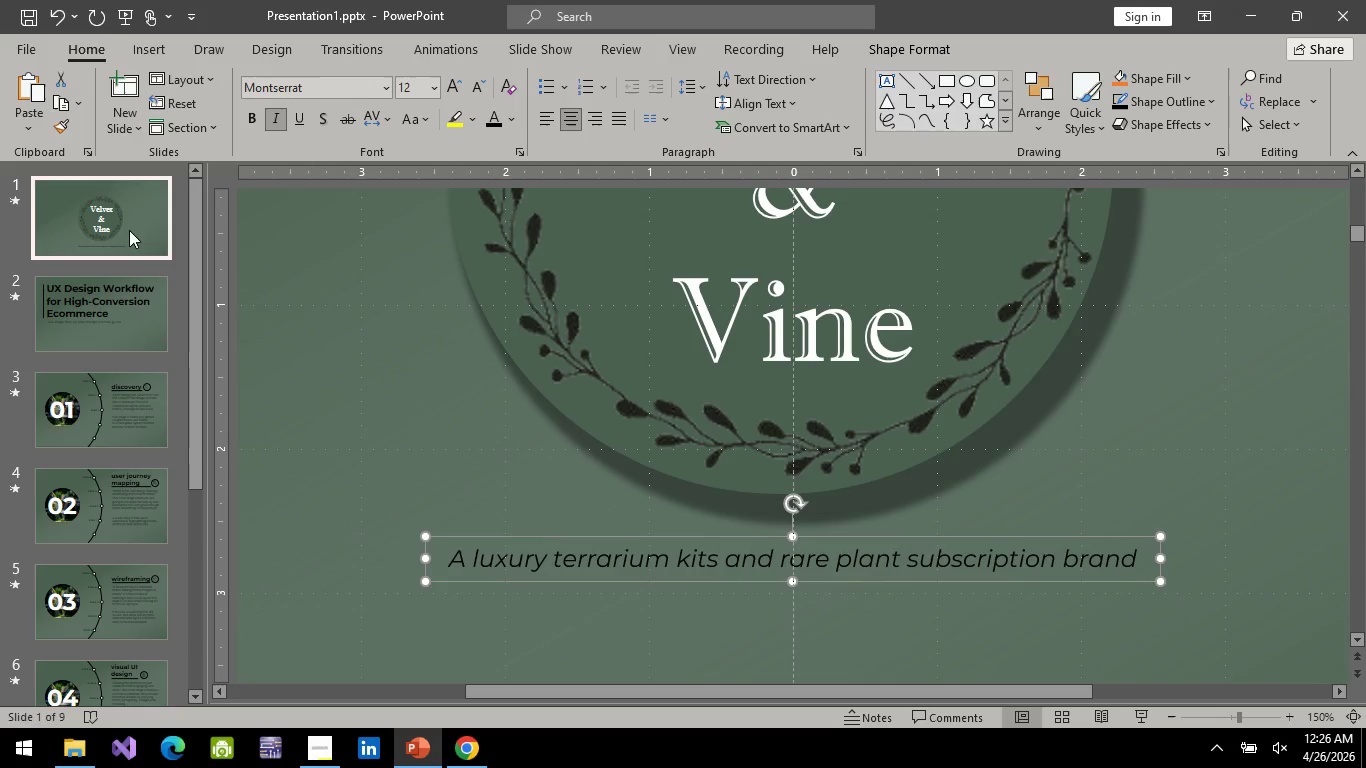 
left_click([129, 15])
 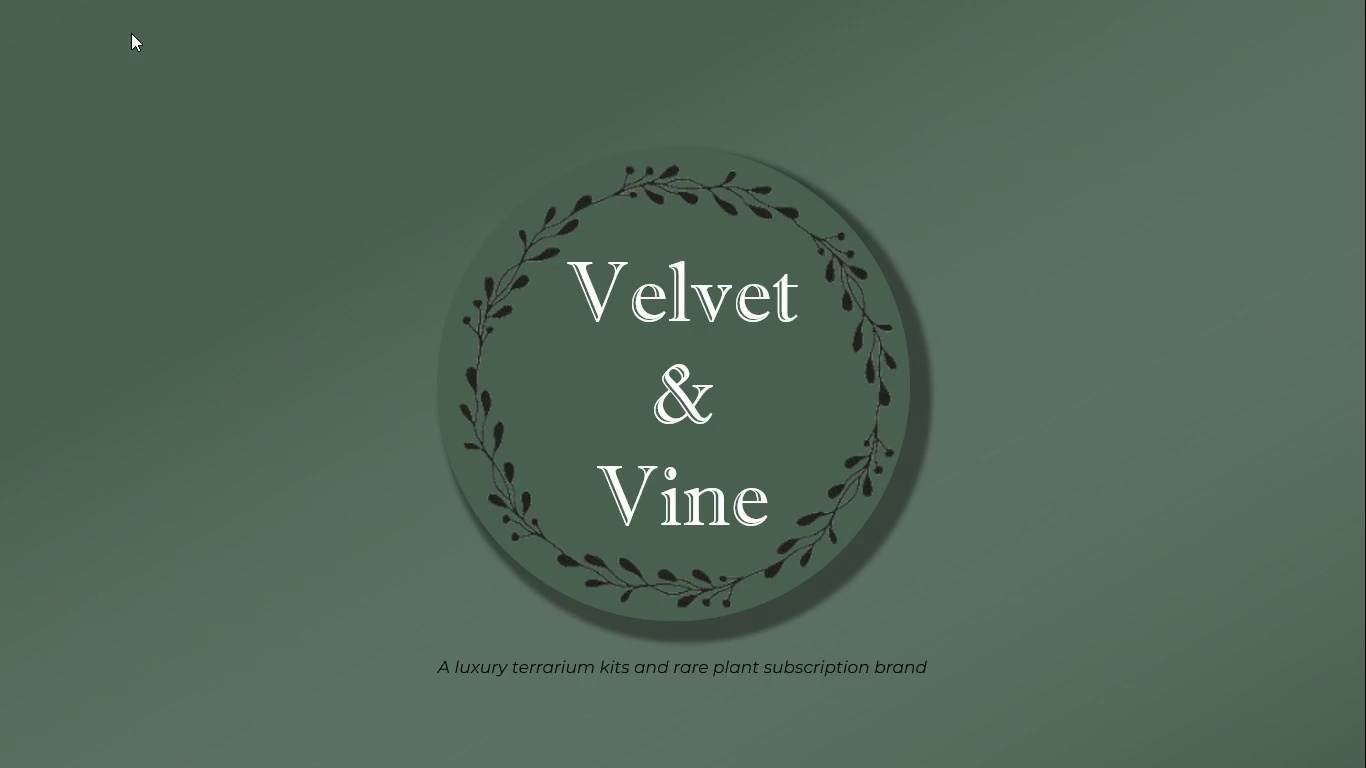 
key(Space)
 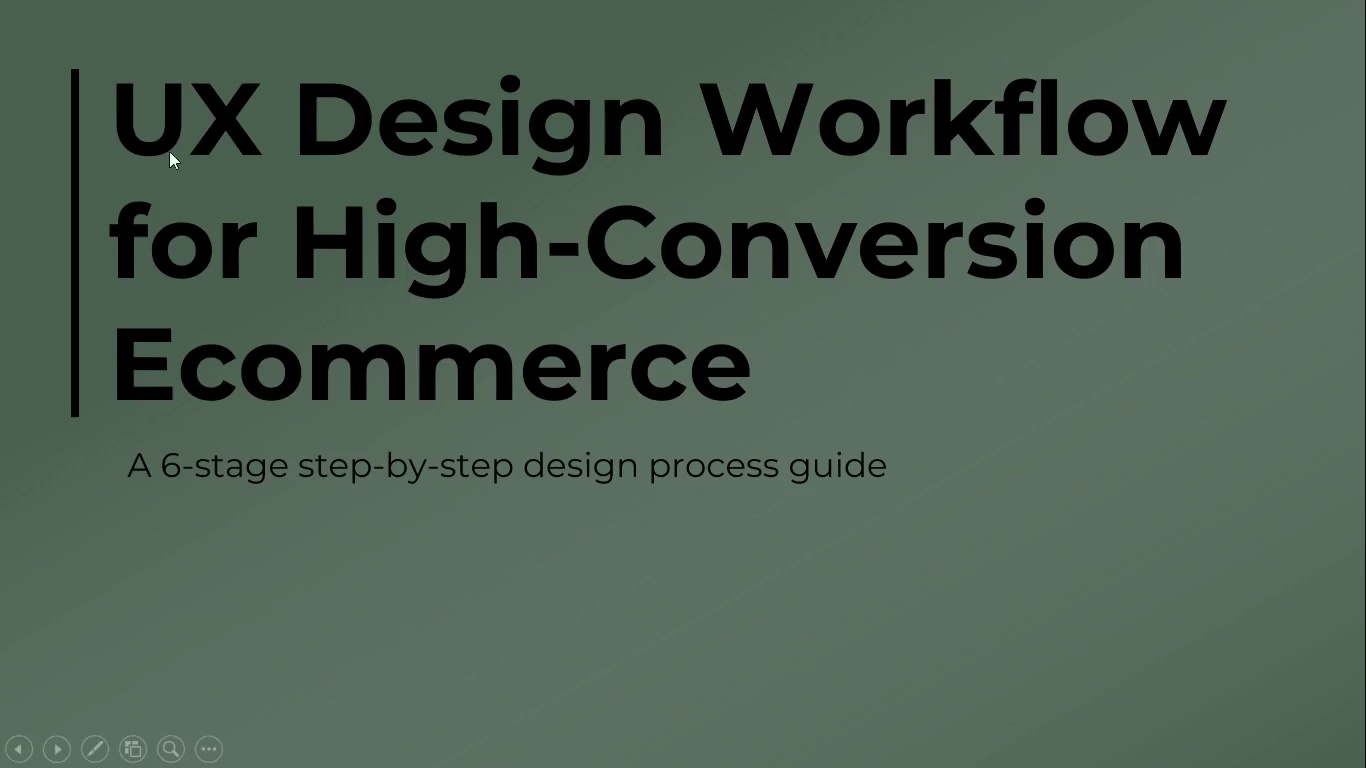 
key(Escape)
 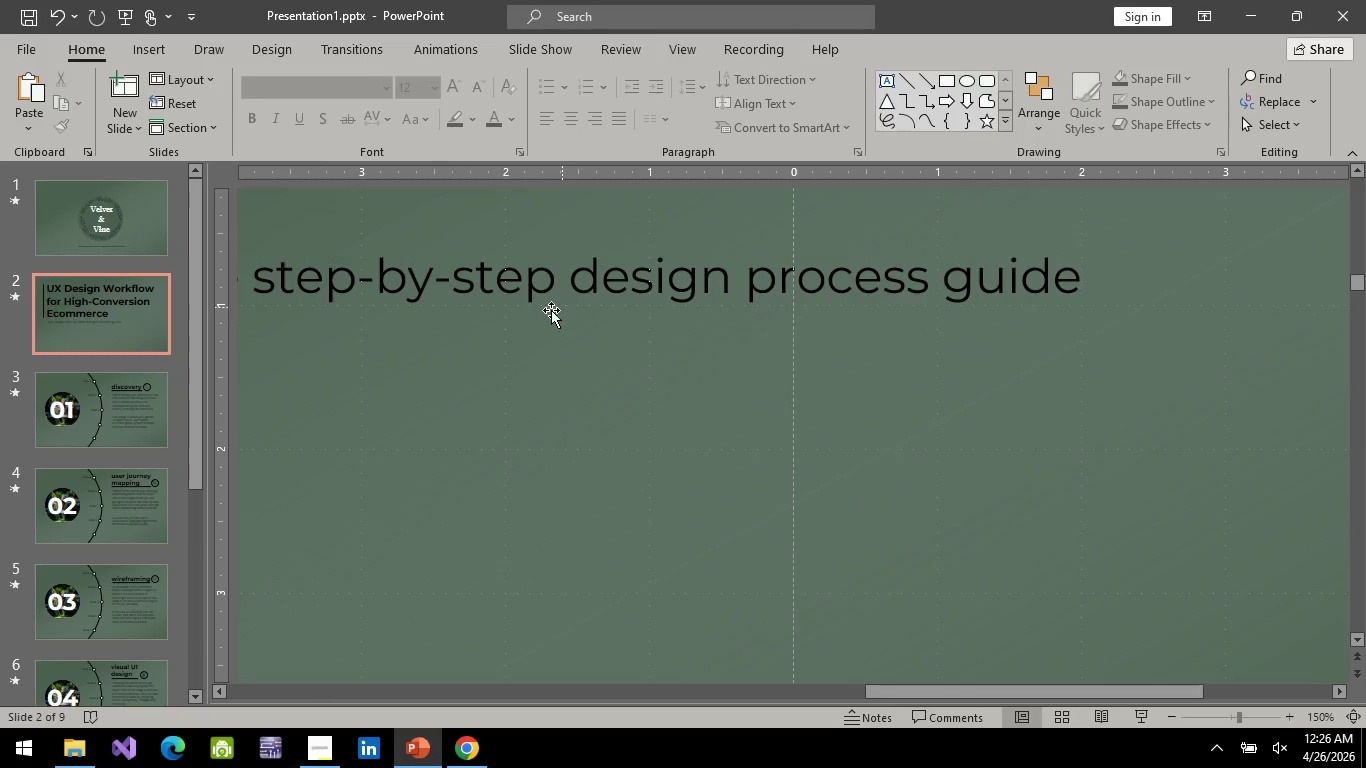 
hold_key(key=ControlLeft, duration=0.64)
scroll: coordinate [556, 499], scroll_direction: up, amount: 1.0
 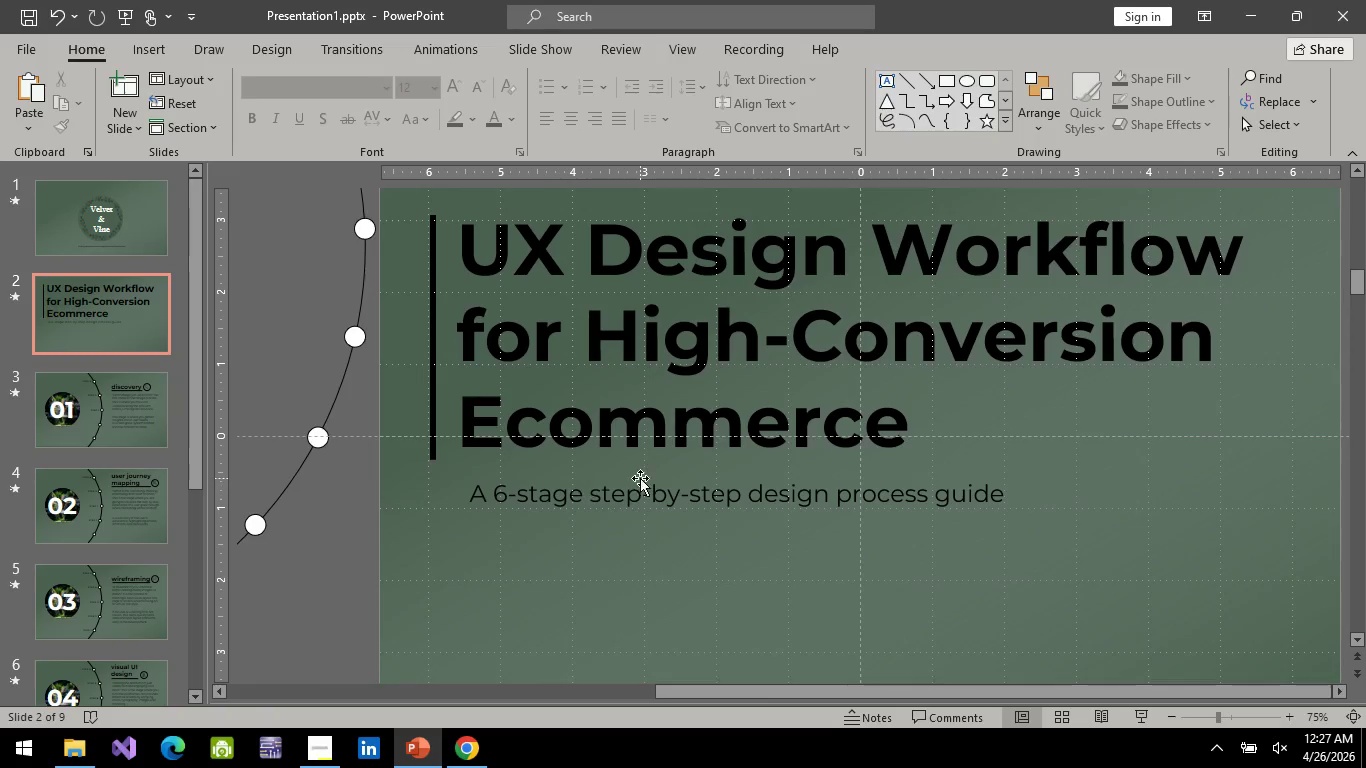 
key(Control+Z)
 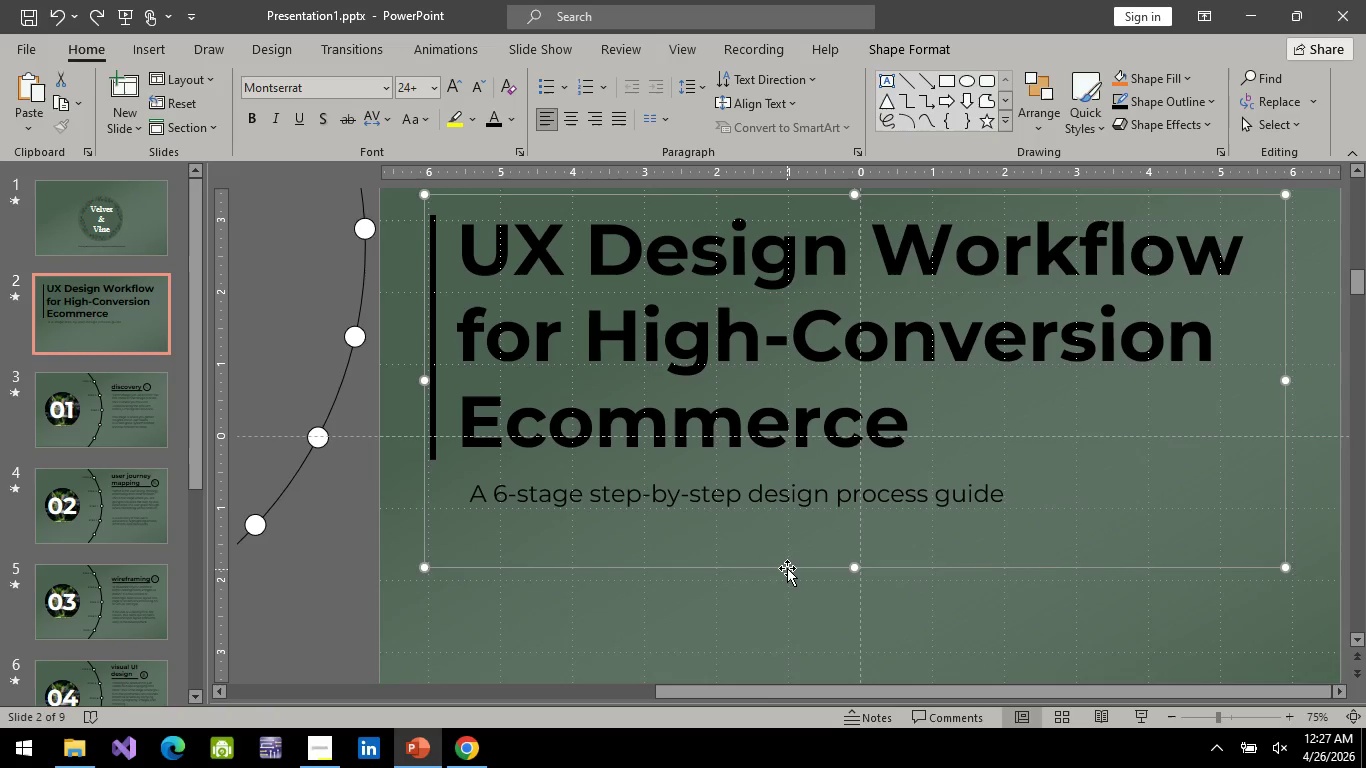 
left_click([787, 567])
 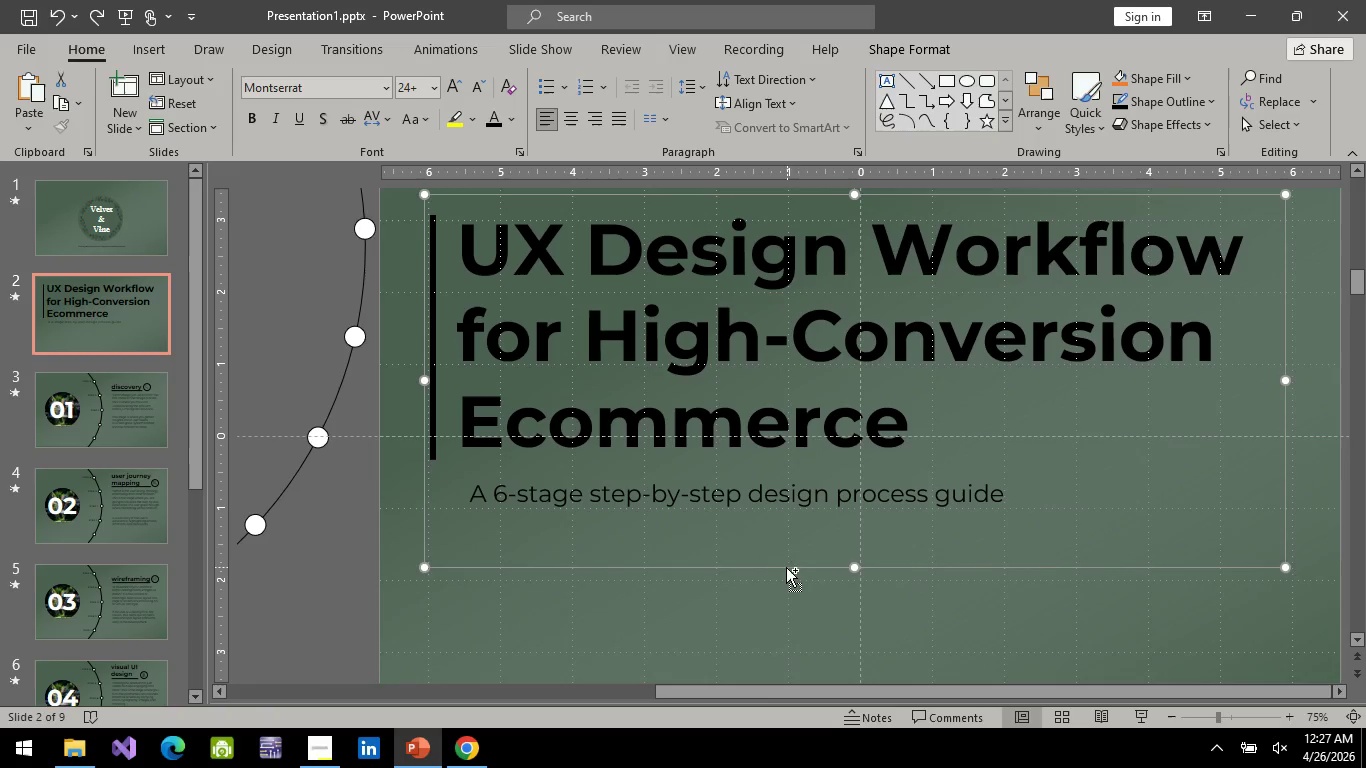 
key(Control+C)
 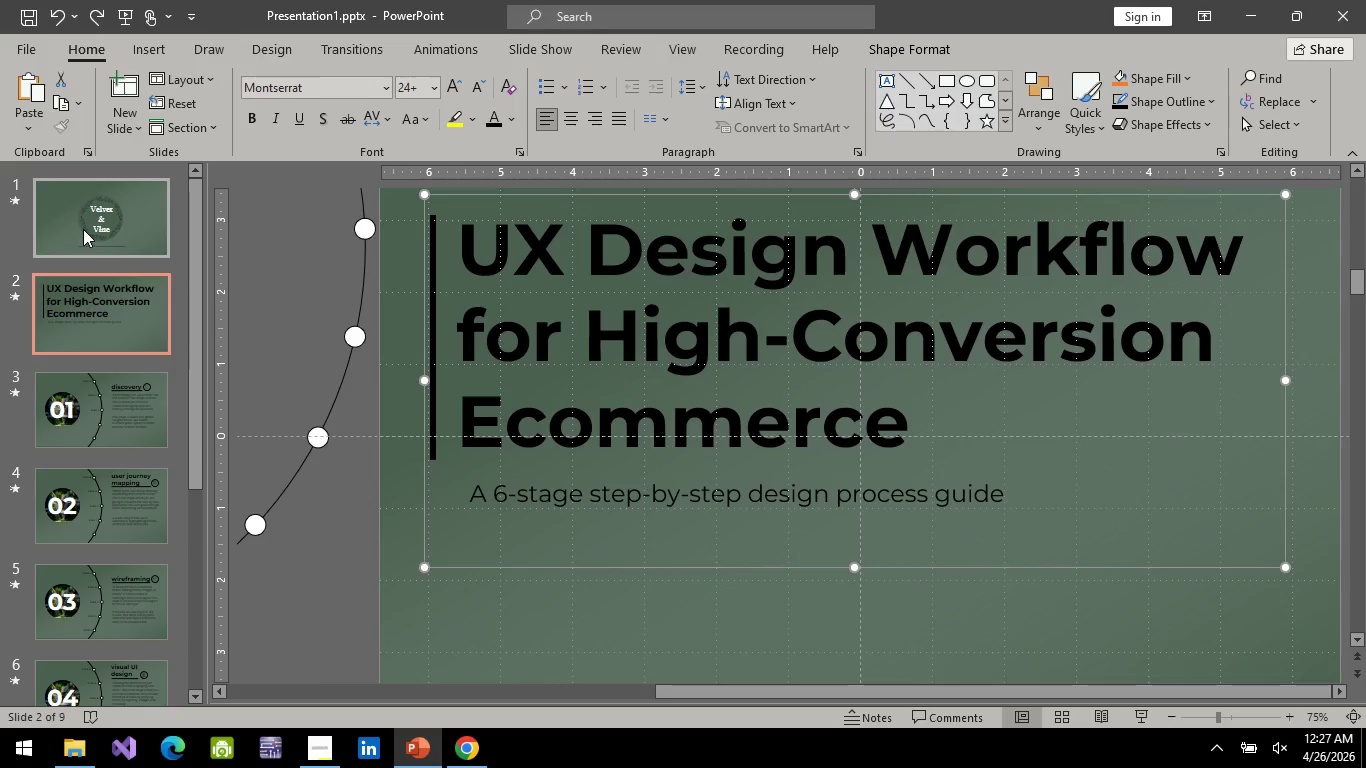 
left_click([83, 229])
 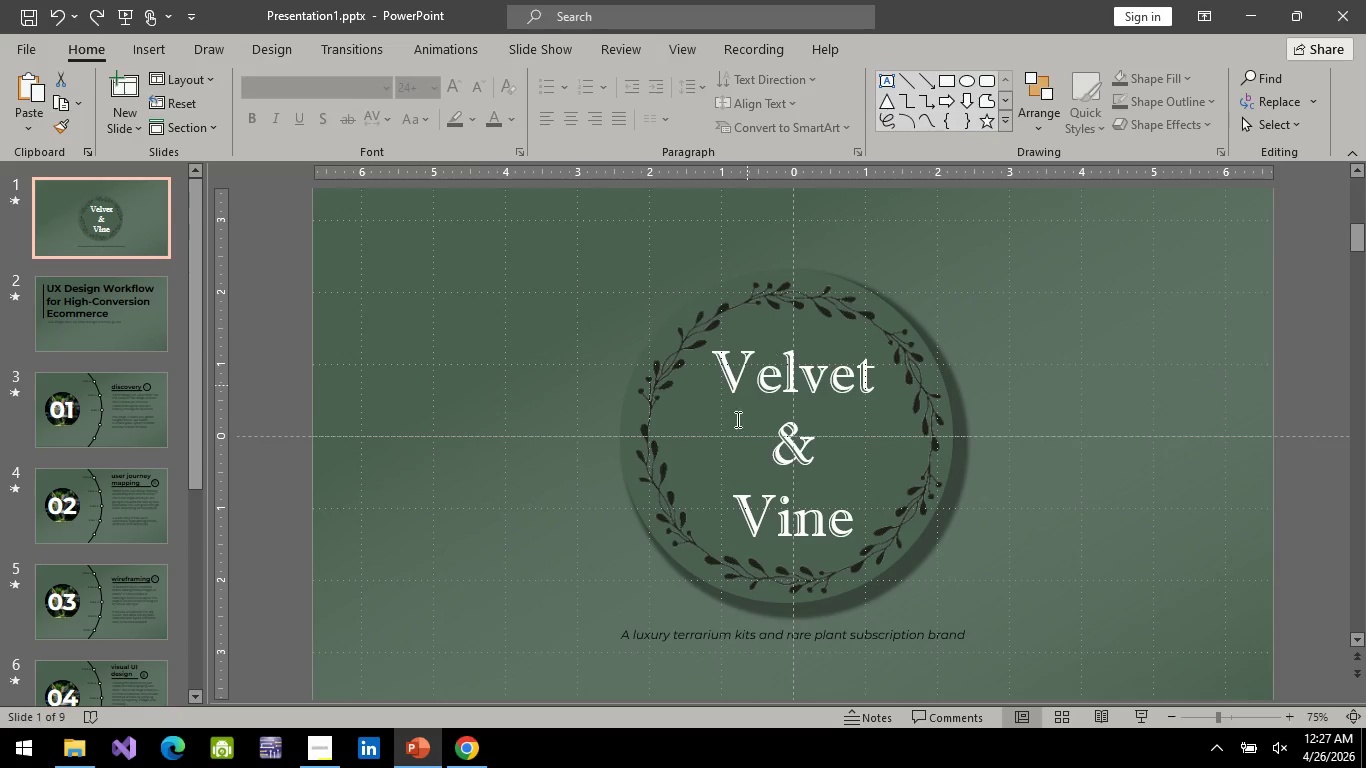 
left_click([839, 342])
 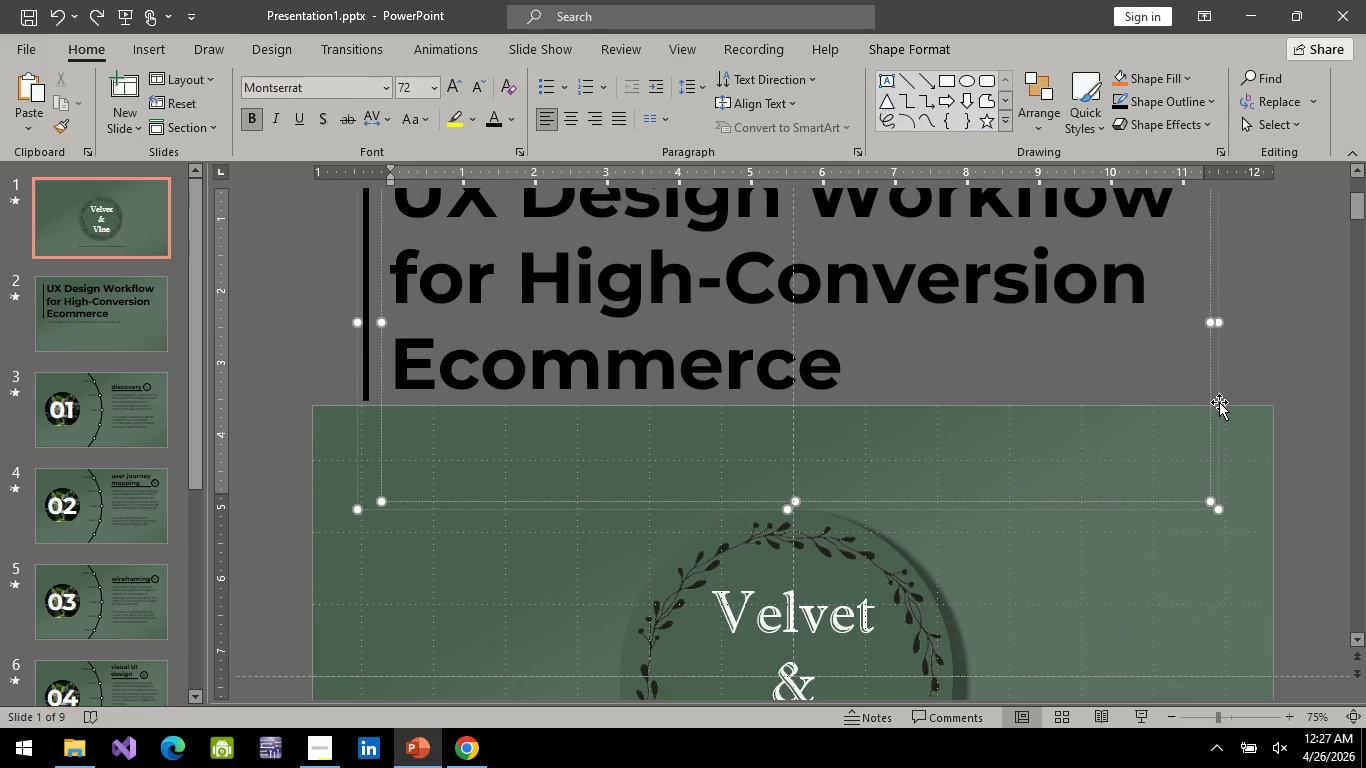 
scroll: coordinate [744, 465], scroll_direction: up, amount: 14.0
 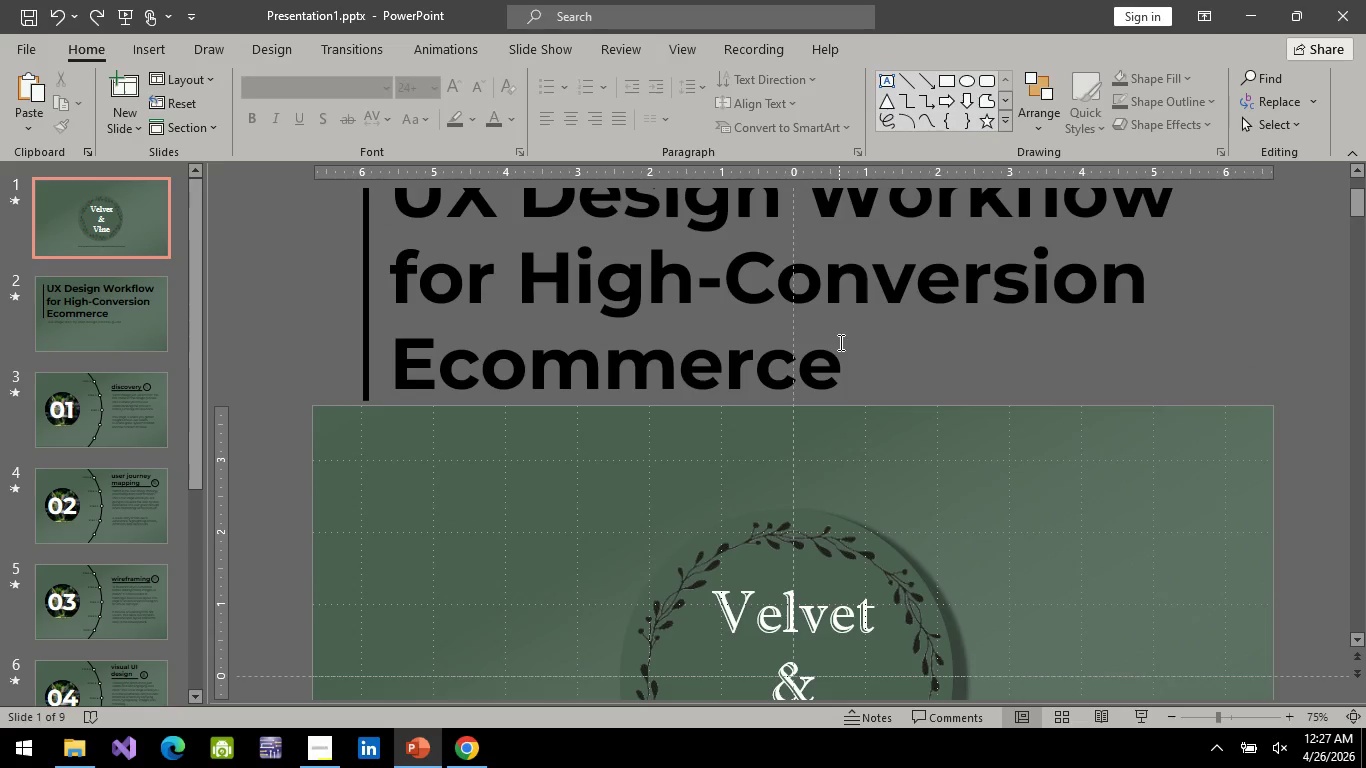 
left_click([1219, 402])
 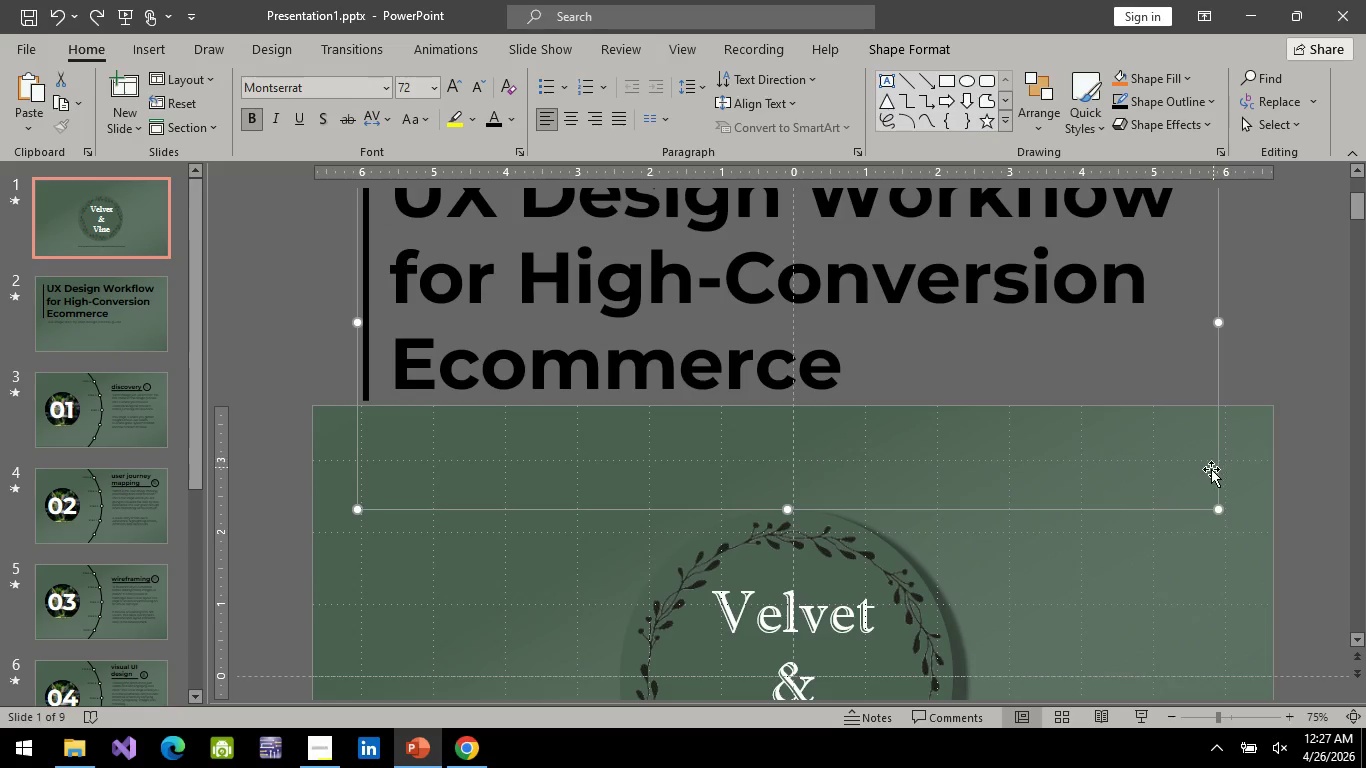 
left_click([1226, 470])
 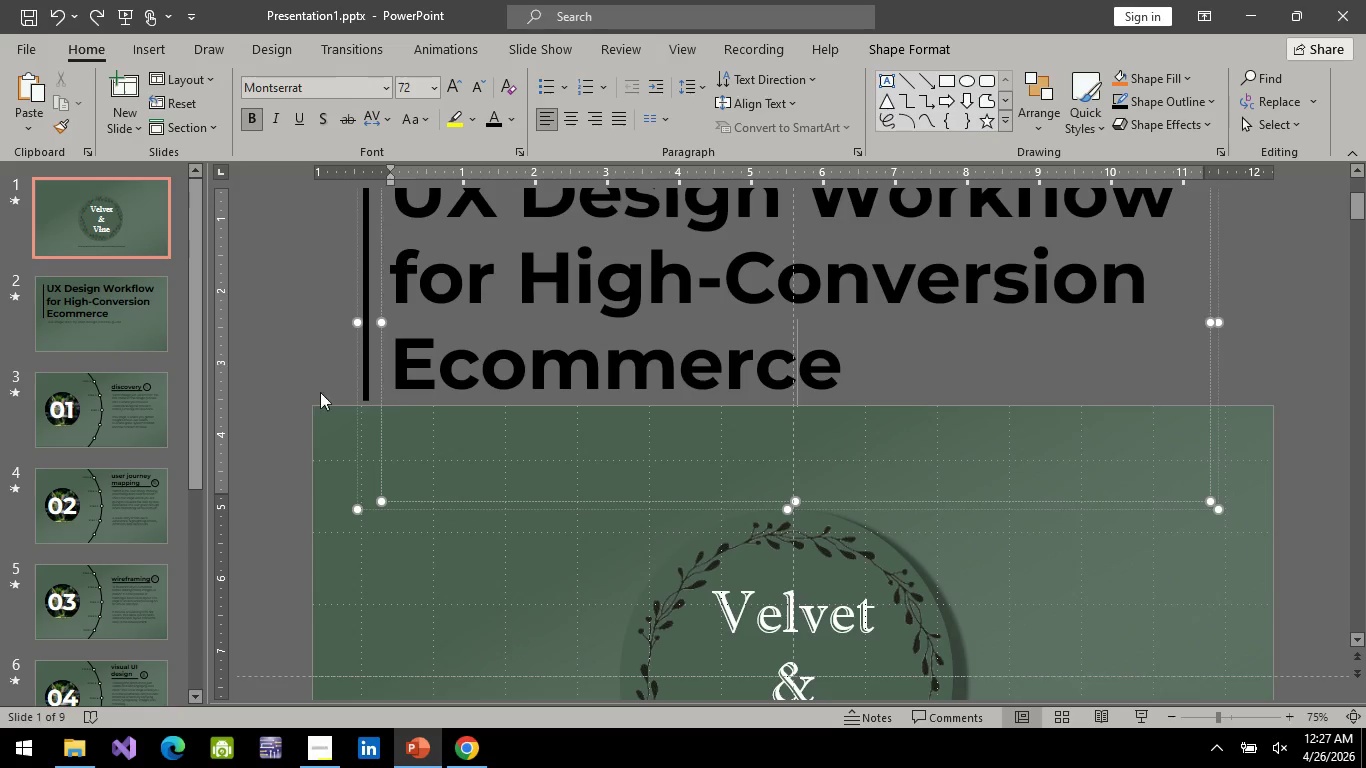 
left_click([363, 440])
 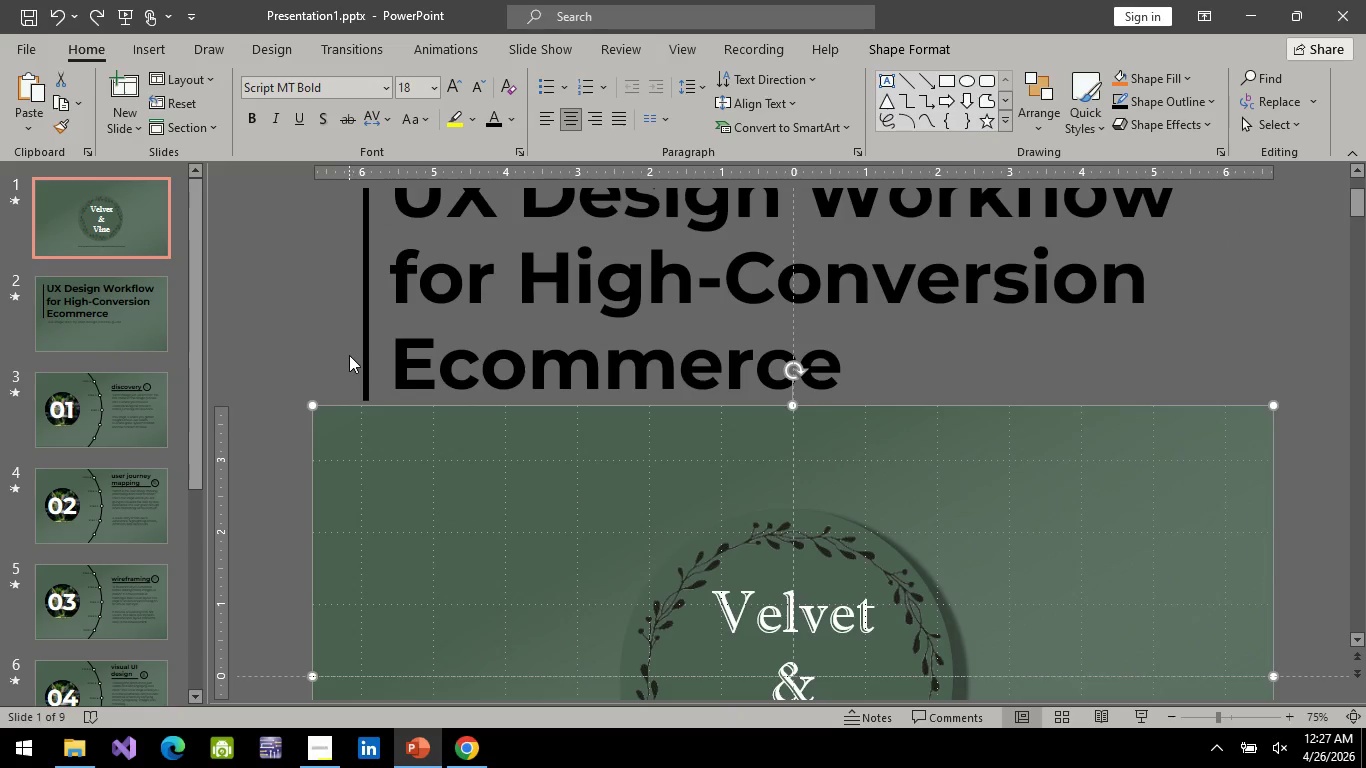 
left_click([349, 355])
 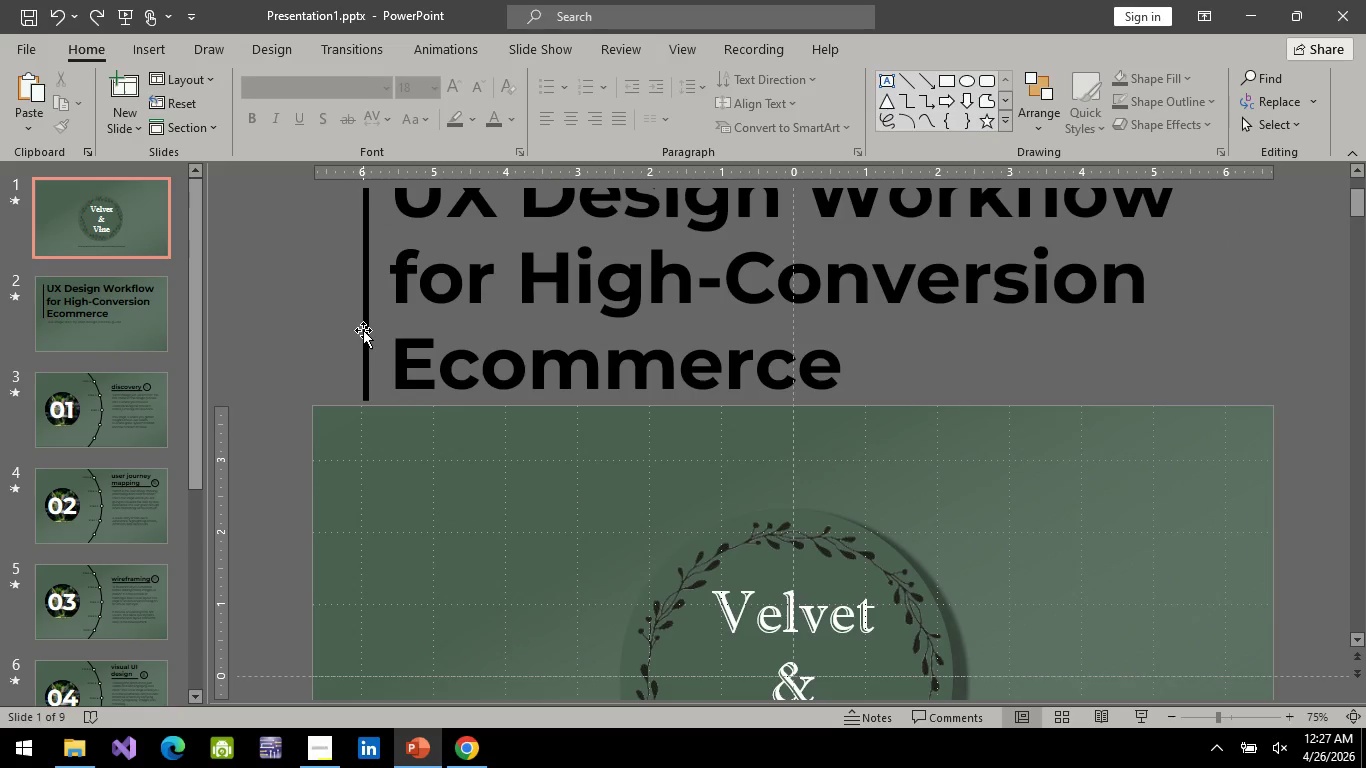 
double_click([363, 330])
 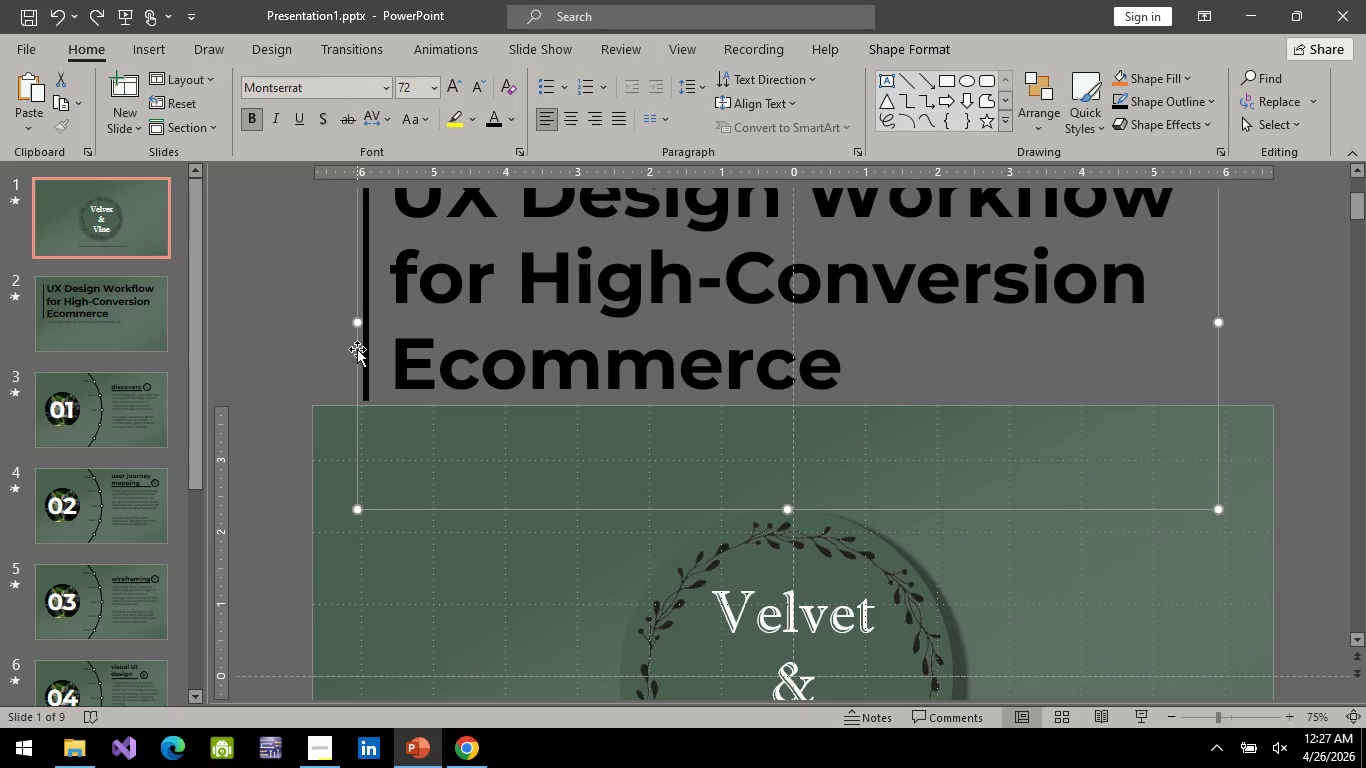 
left_click([357, 349])
 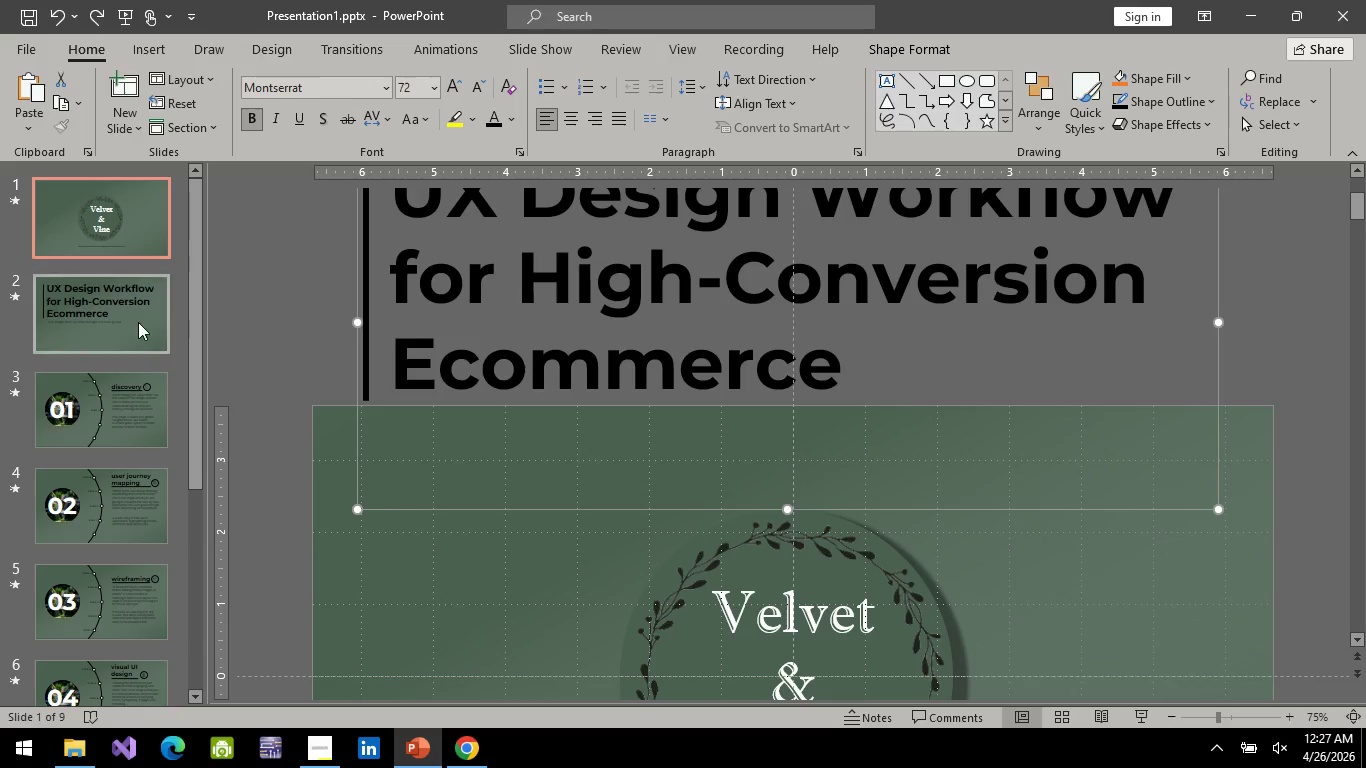 
left_click([131, 321])
 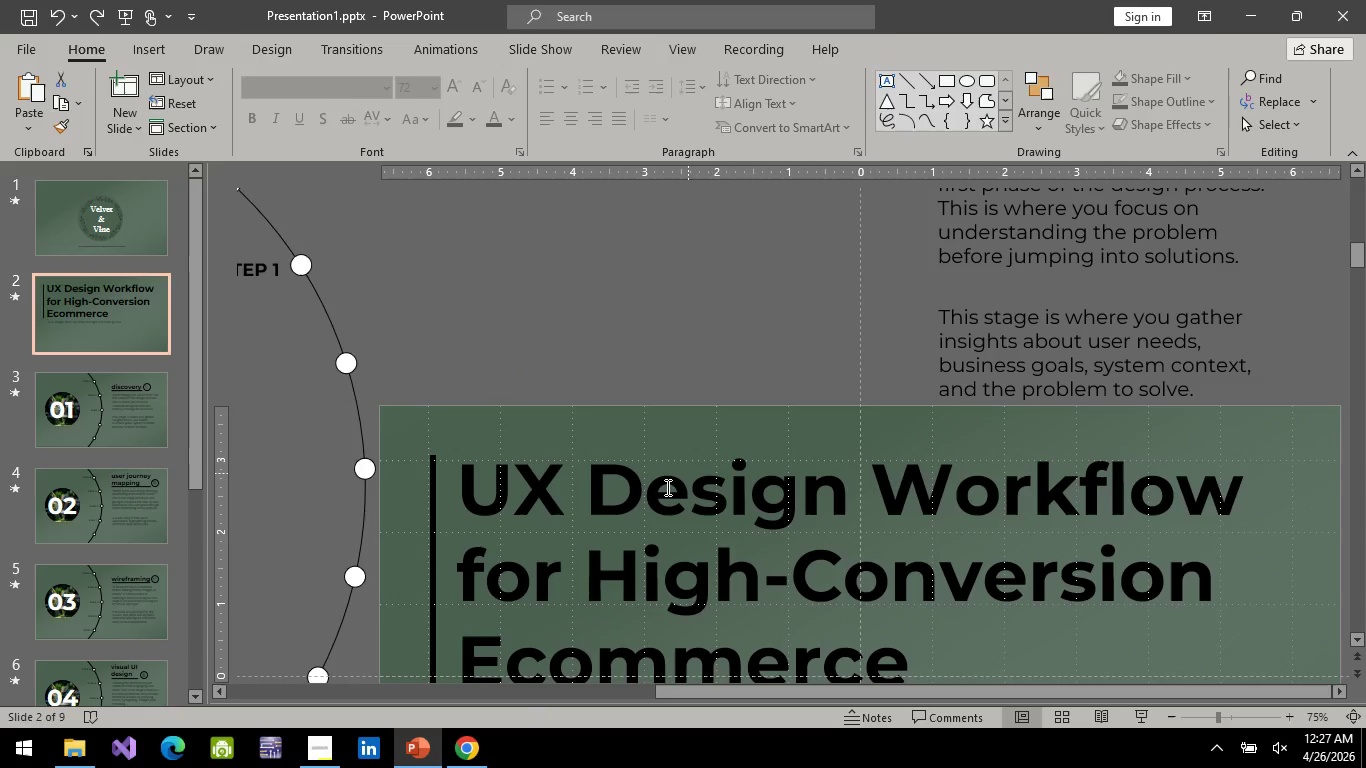 
left_click([665, 487])
 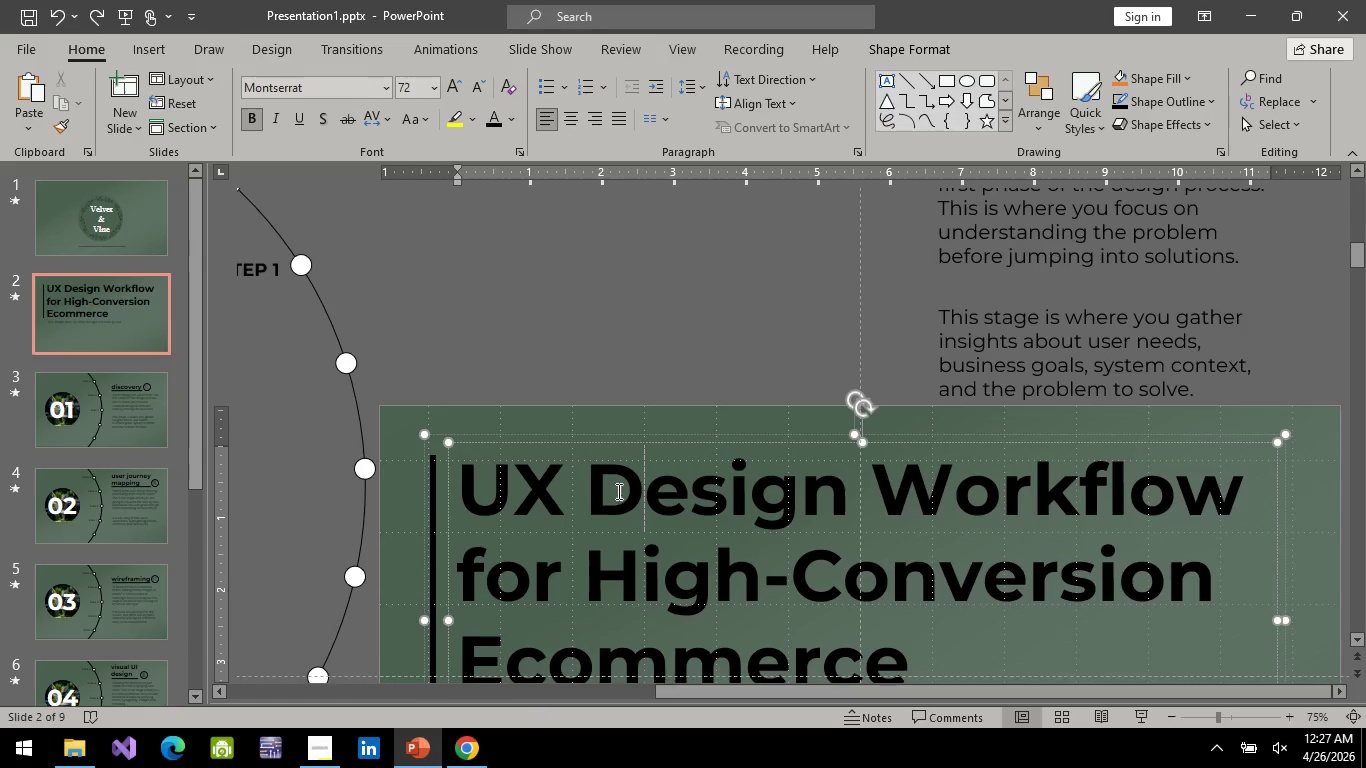 
scroll: coordinate [454, 491], scroll_direction: down, amount: 13.0
 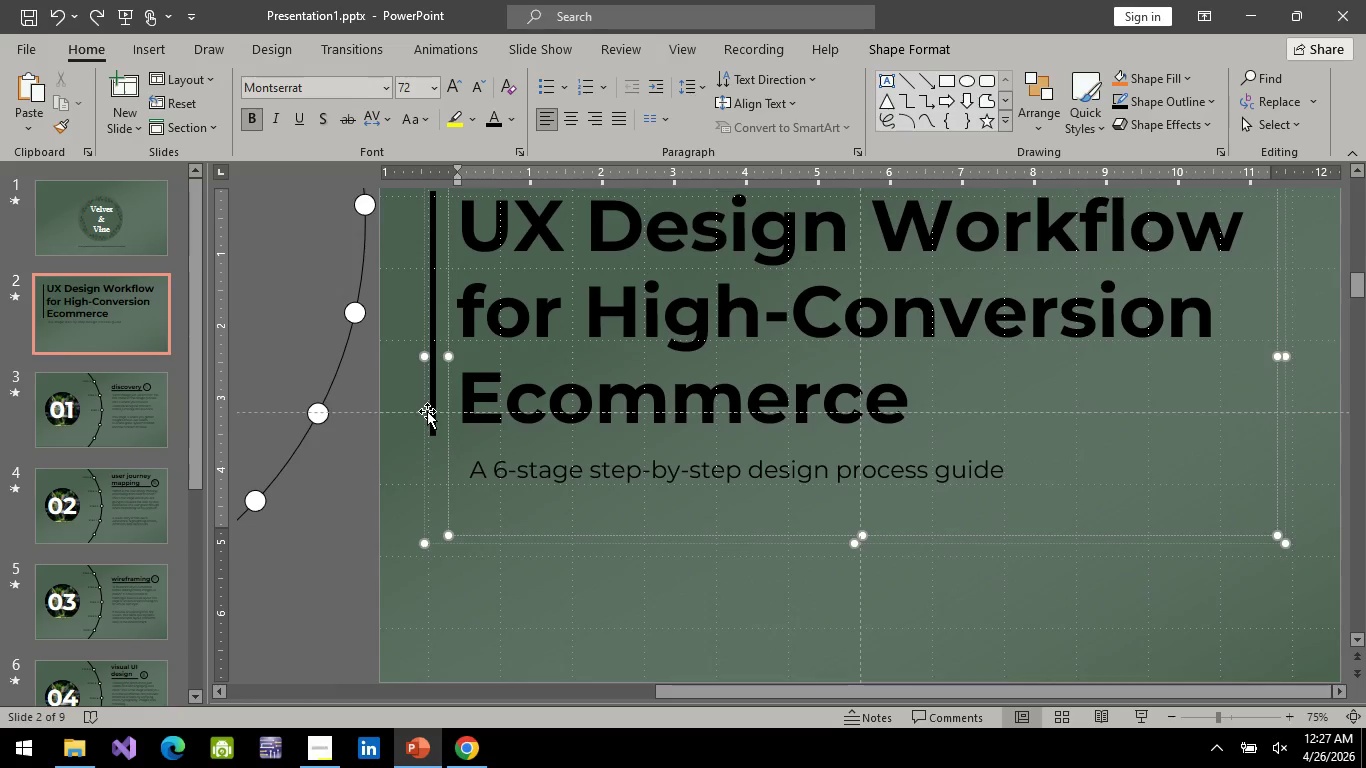 
left_click([427, 411])
 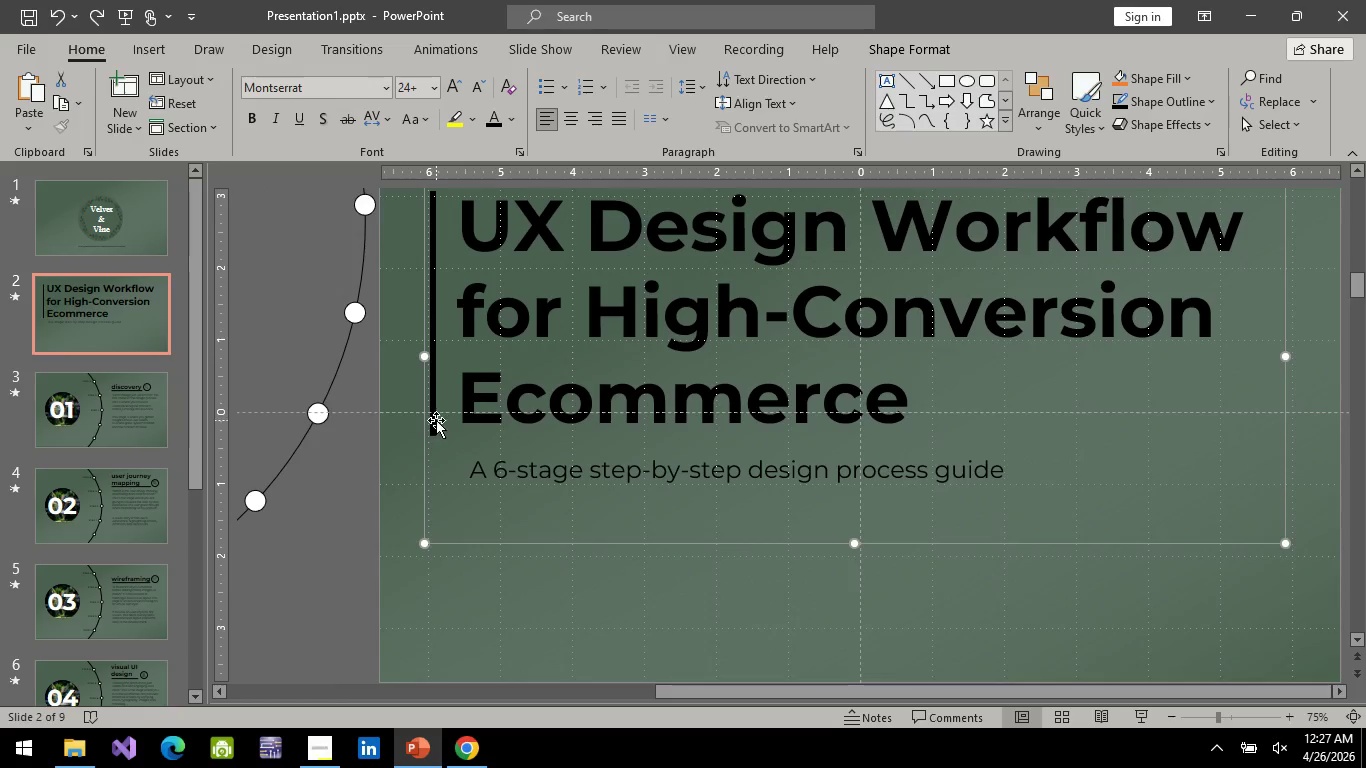 
left_click([436, 420])
 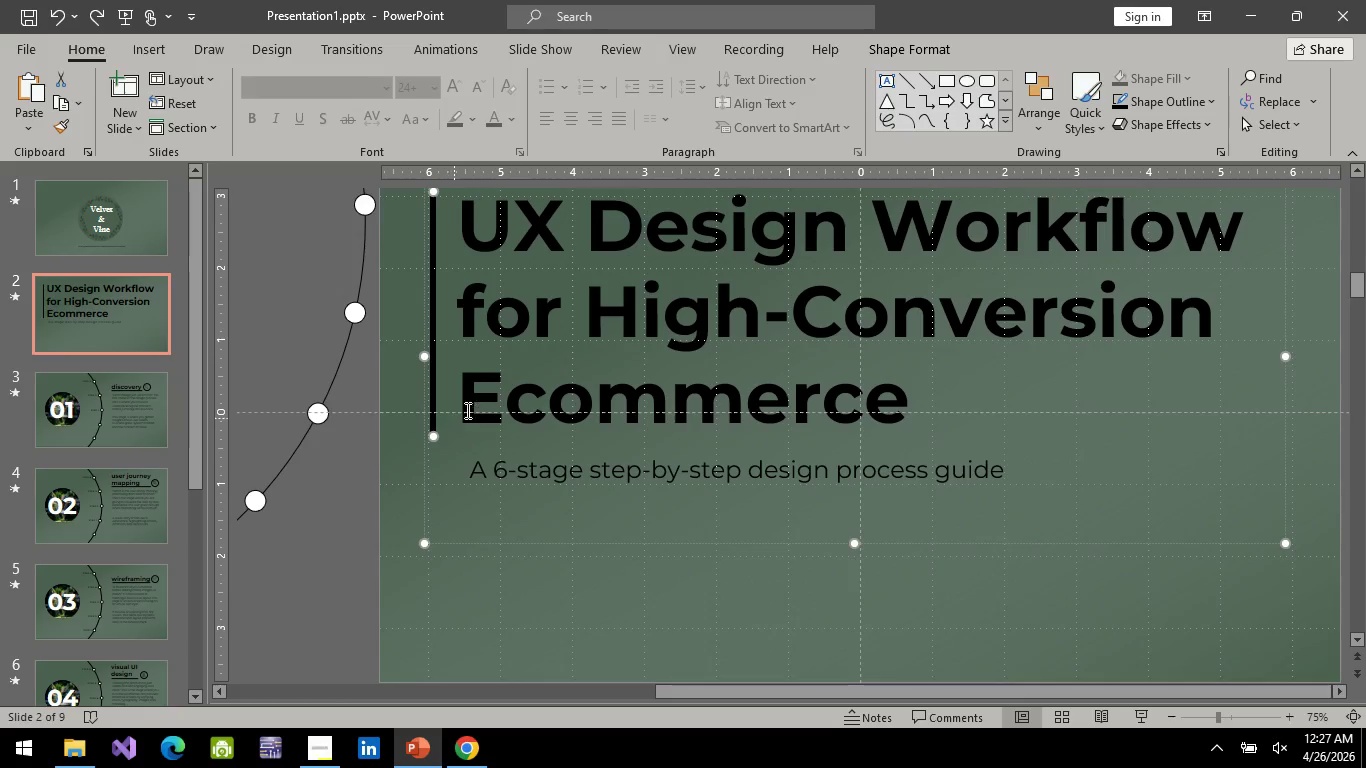 
left_click([485, 404])
 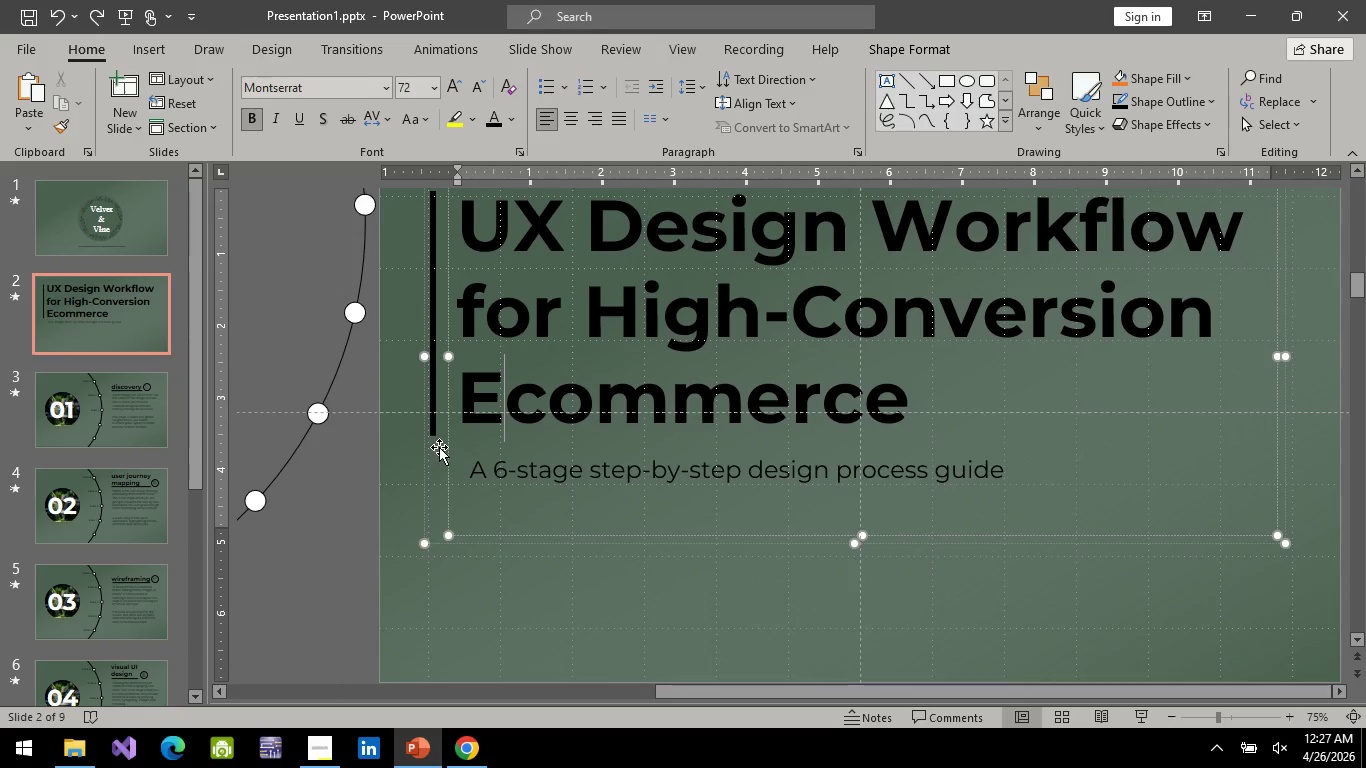 
left_click([443, 450])
 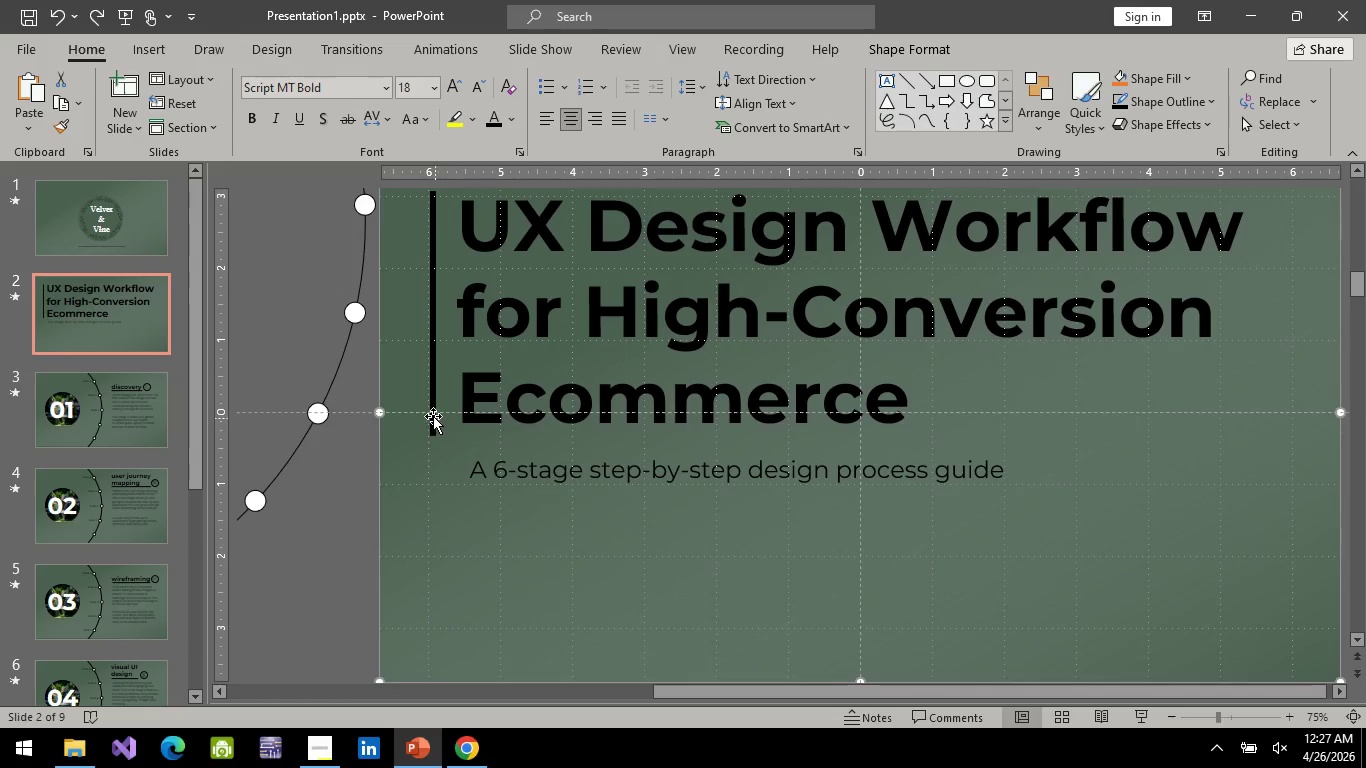 
left_click([430, 412])
 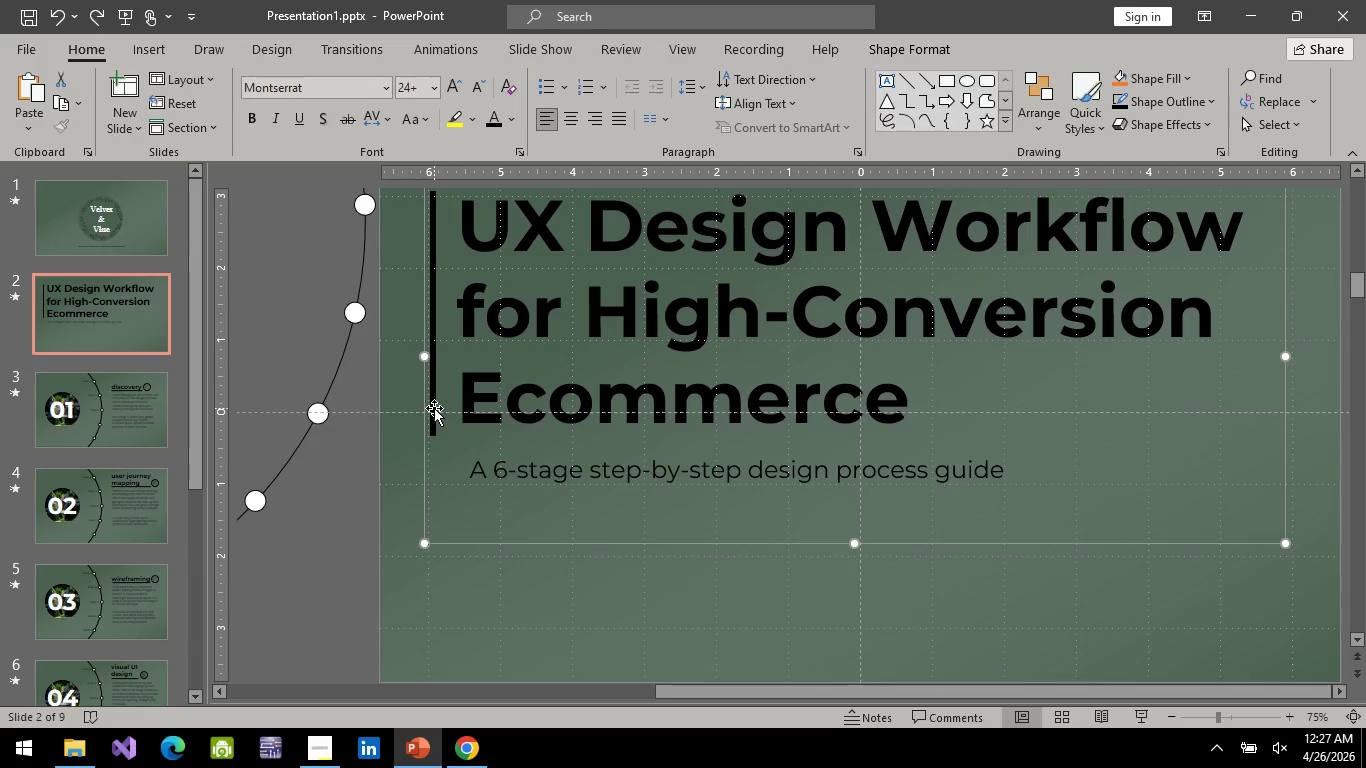 
left_click([434, 408])
 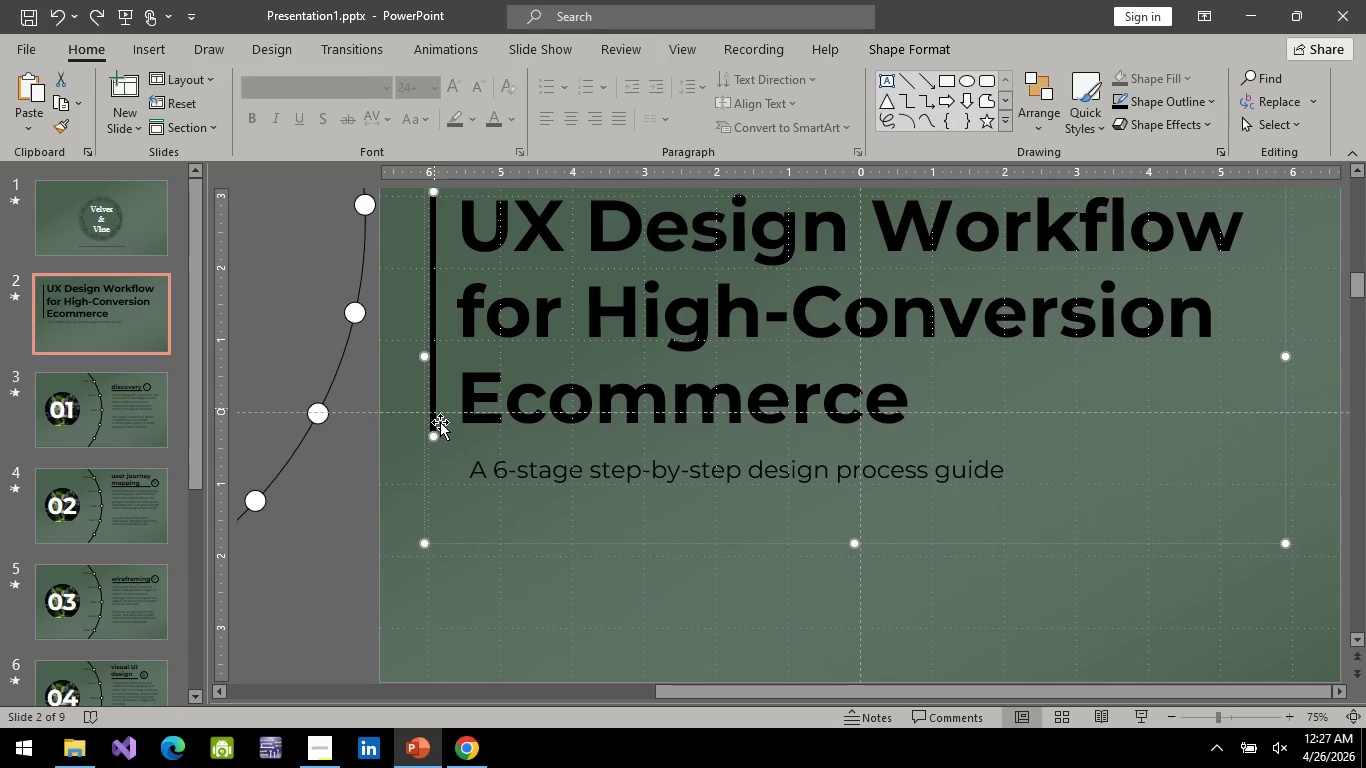 
left_click([466, 540])
 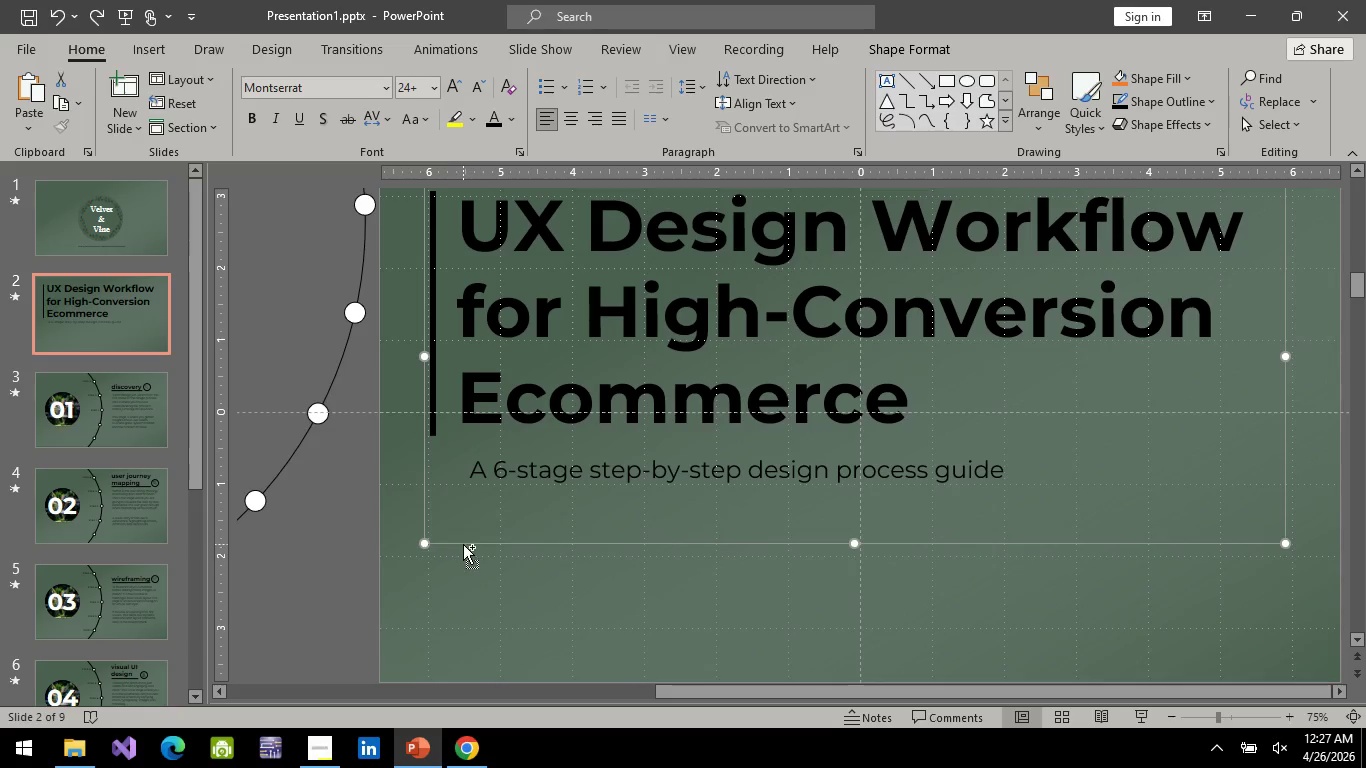 
key(Control+C)
 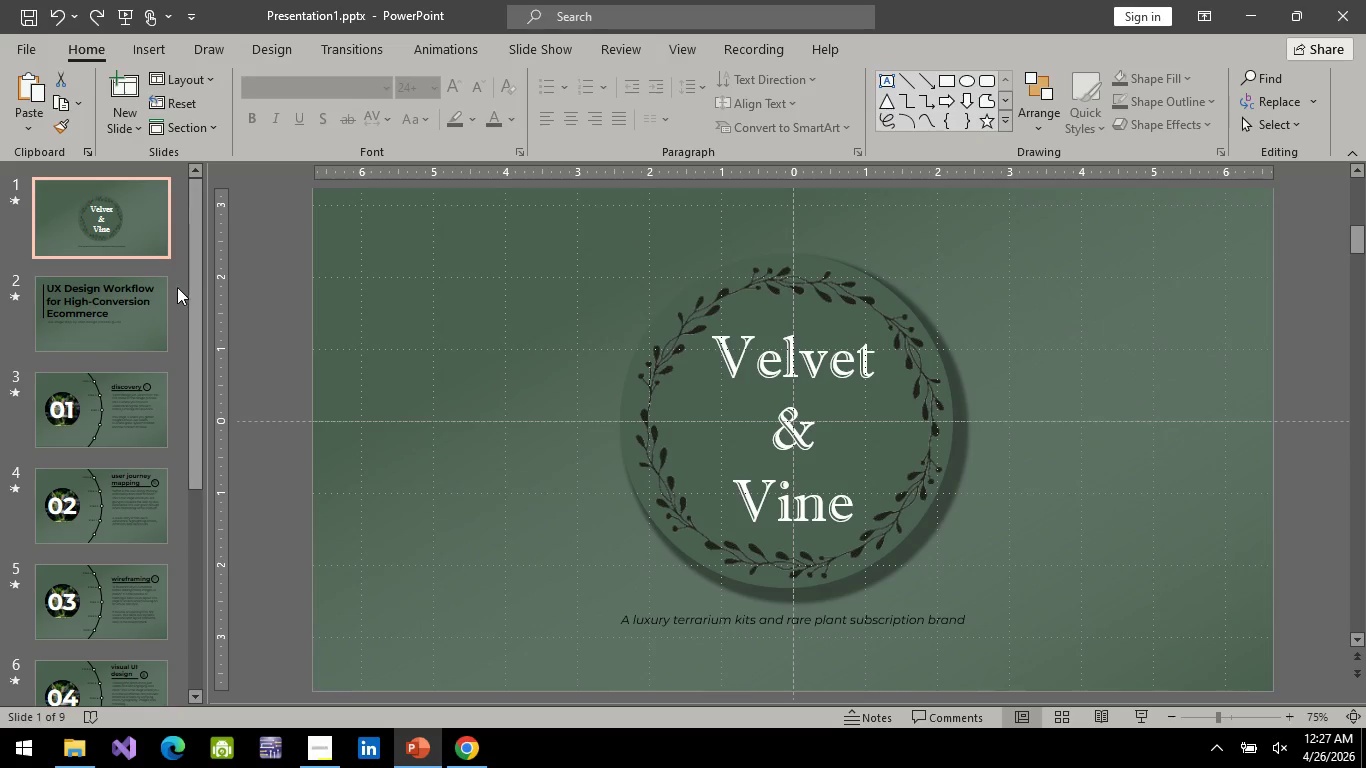 
scroll: coordinate [790, 509], scroll_direction: up, amount: 5.0
 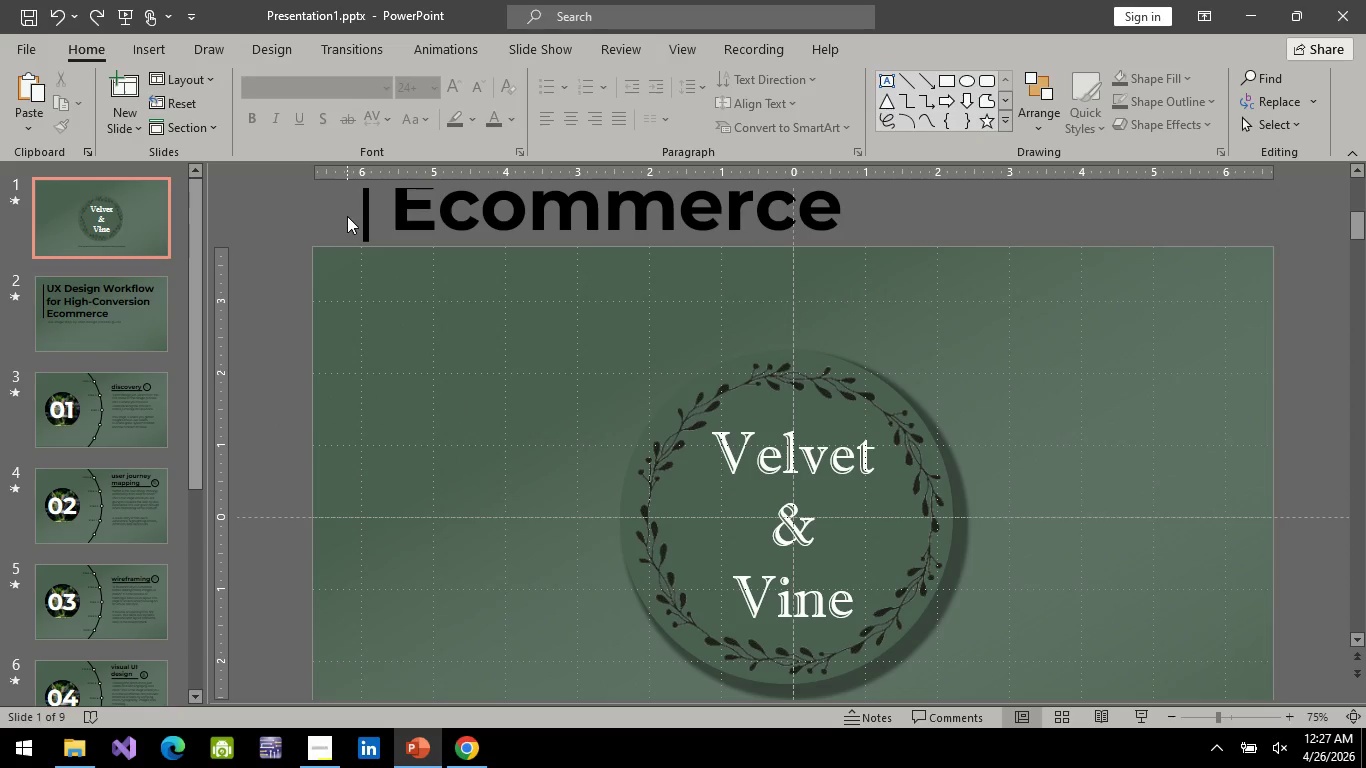 
double_click([365, 212])
 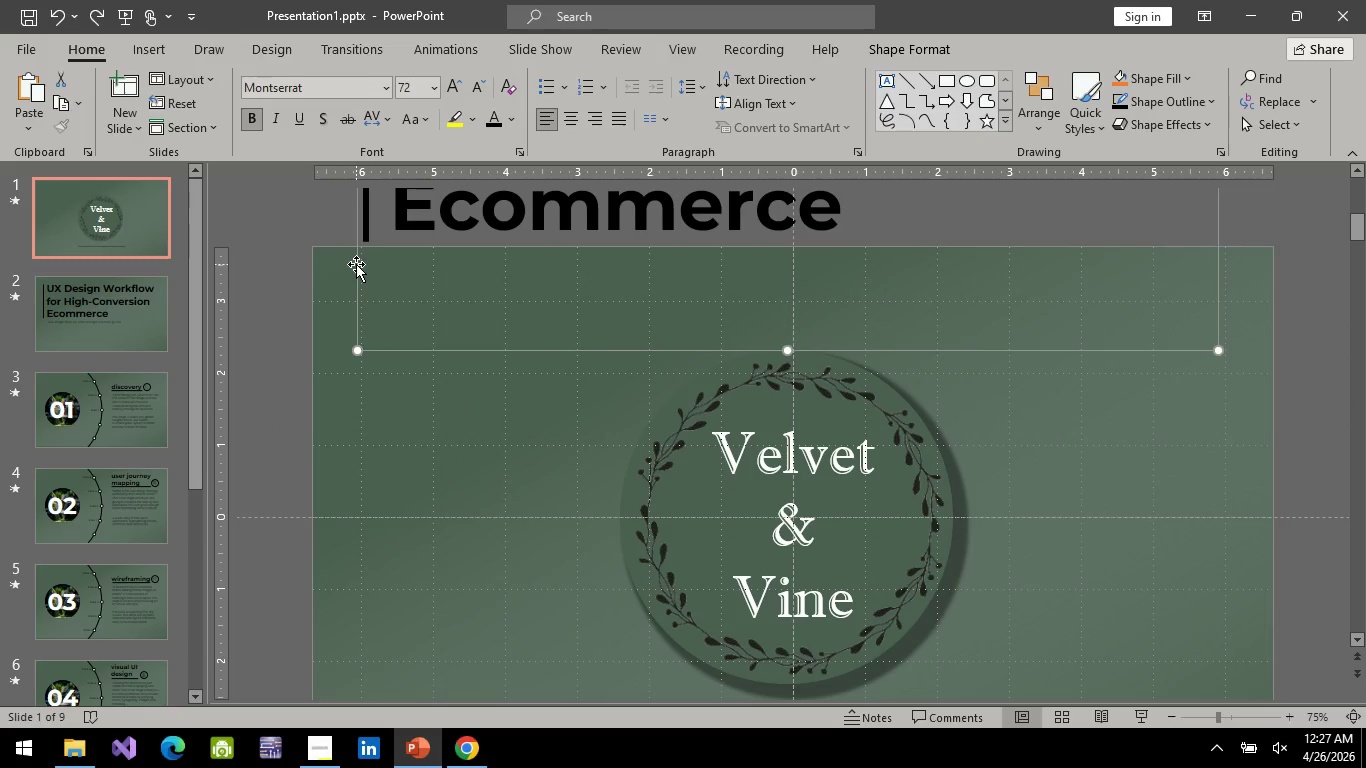 
left_click([356, 264])
 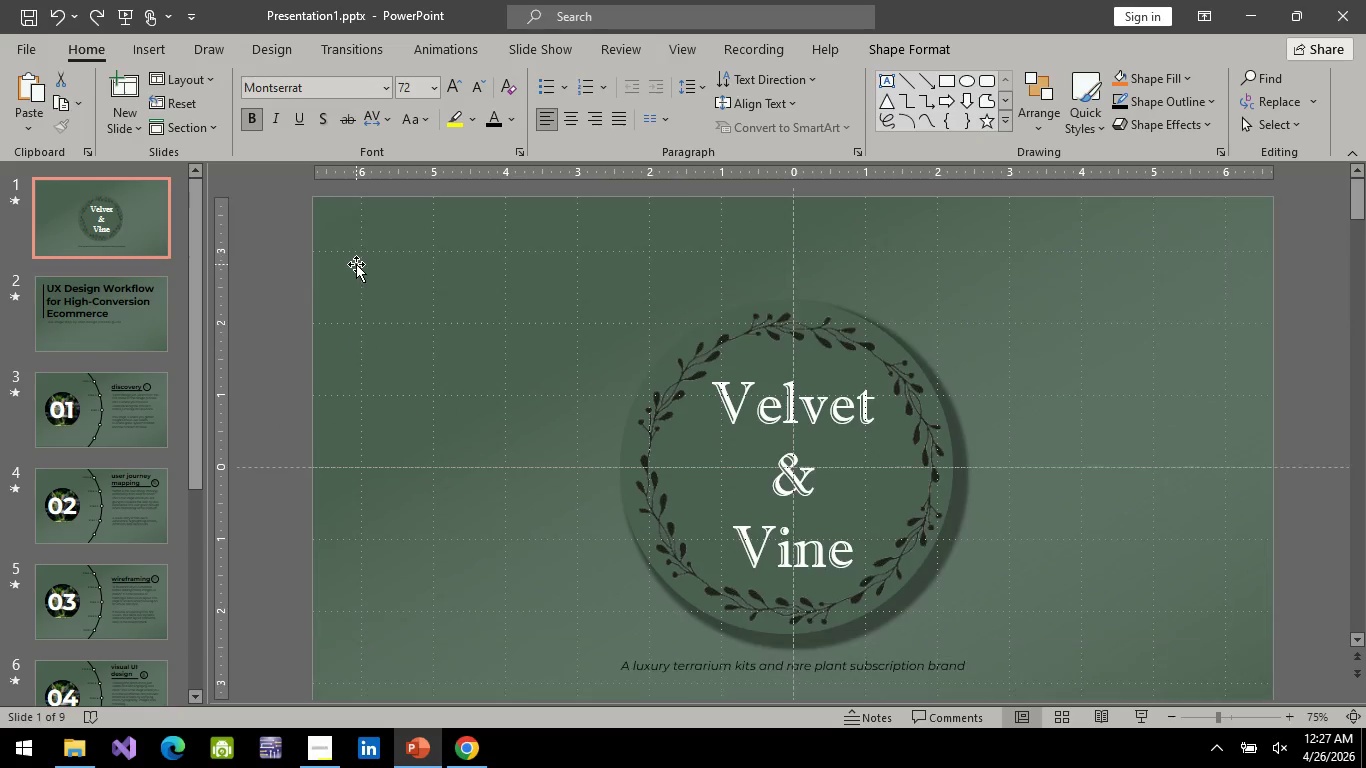 
key(Delete)
 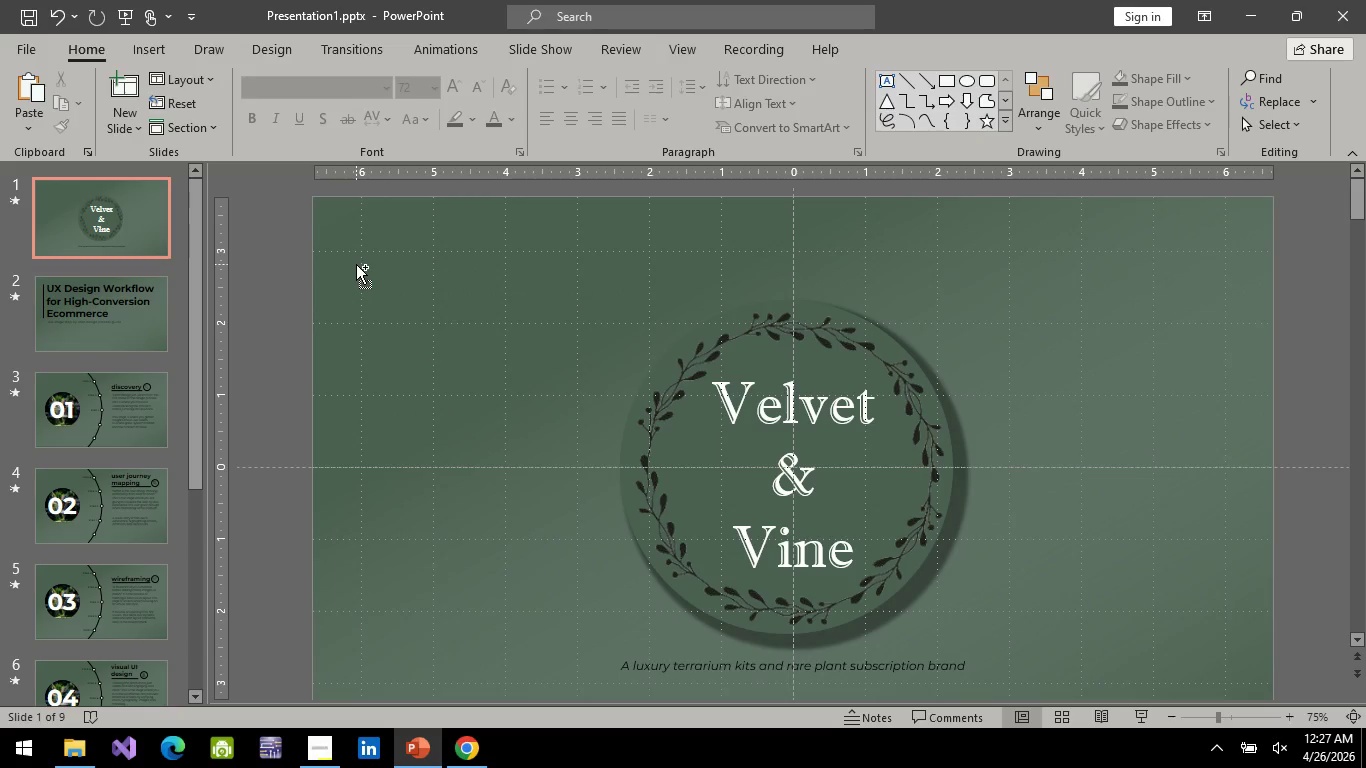 
key(Control+V)
 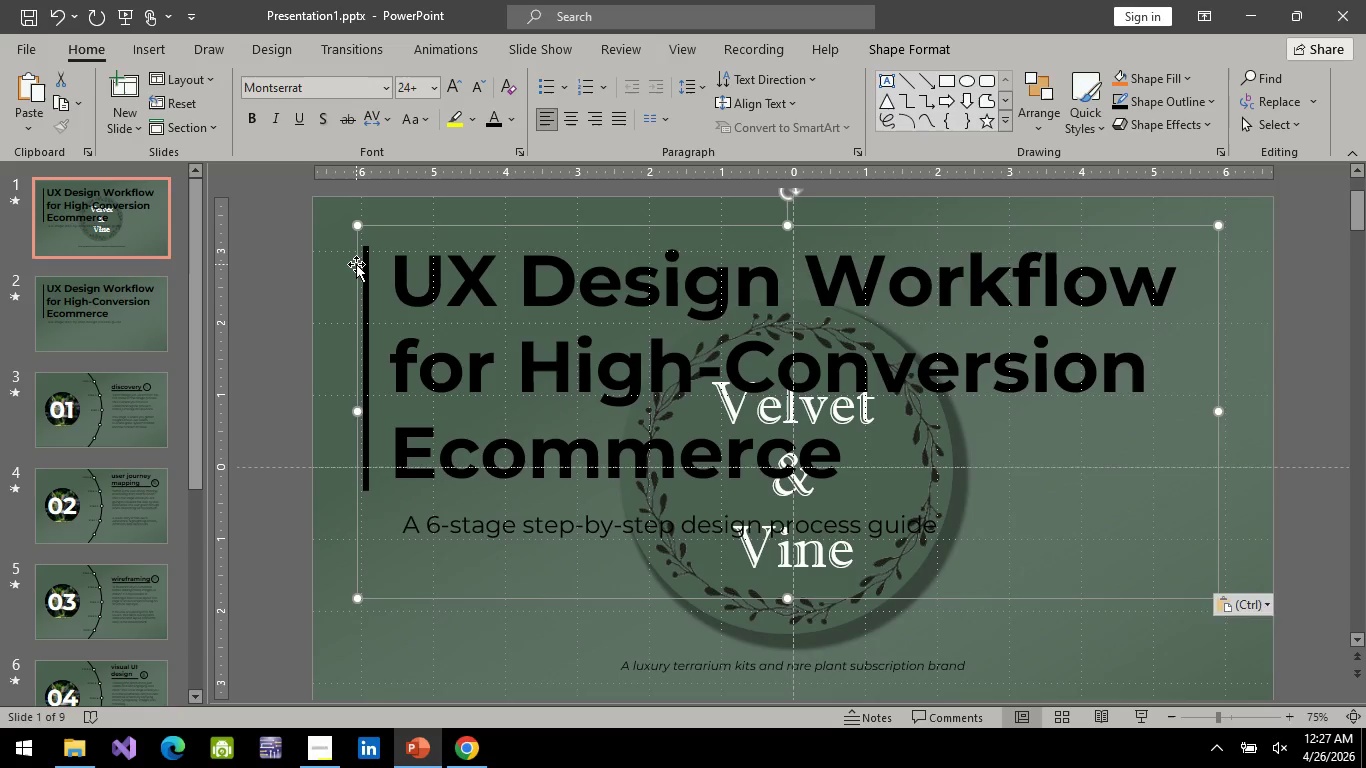 
hold_key(key=ArrowUp, duration=1.5)
 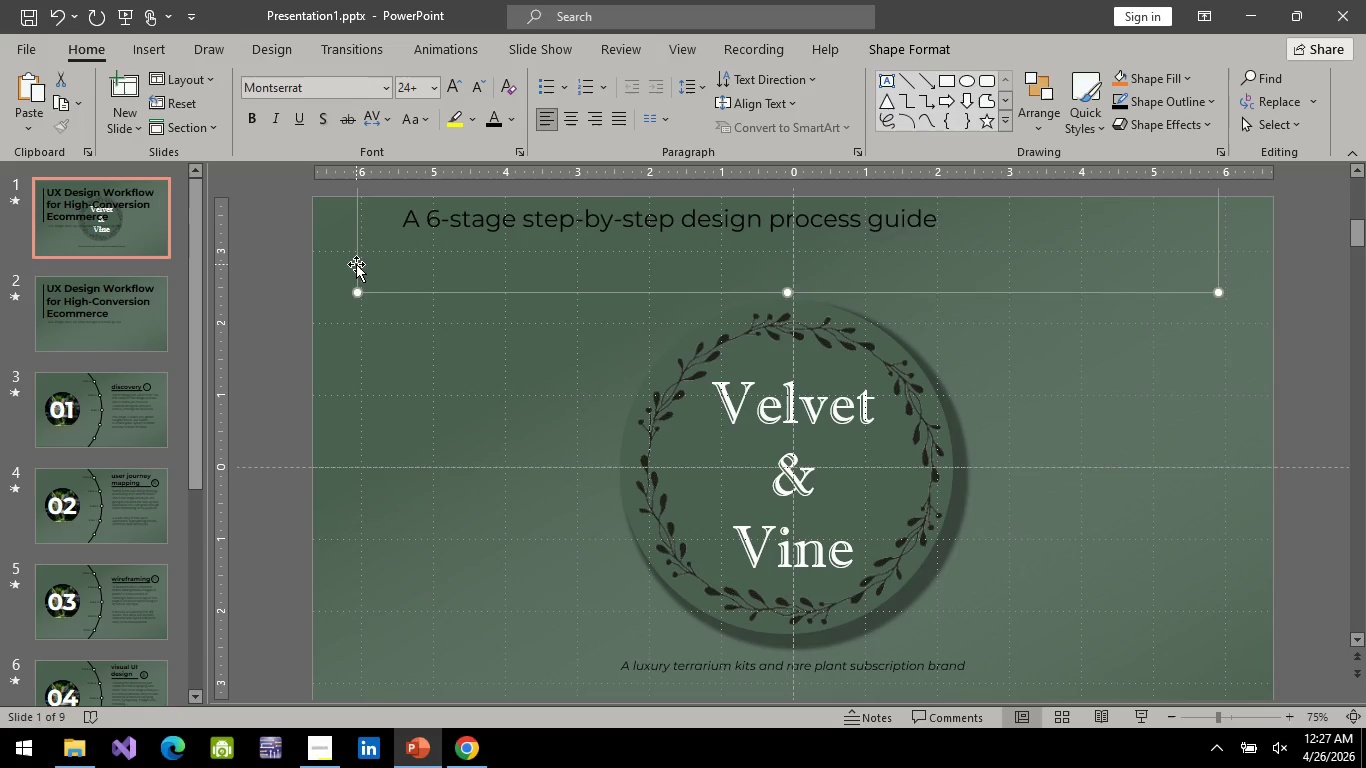 
key(ArrowUp)
 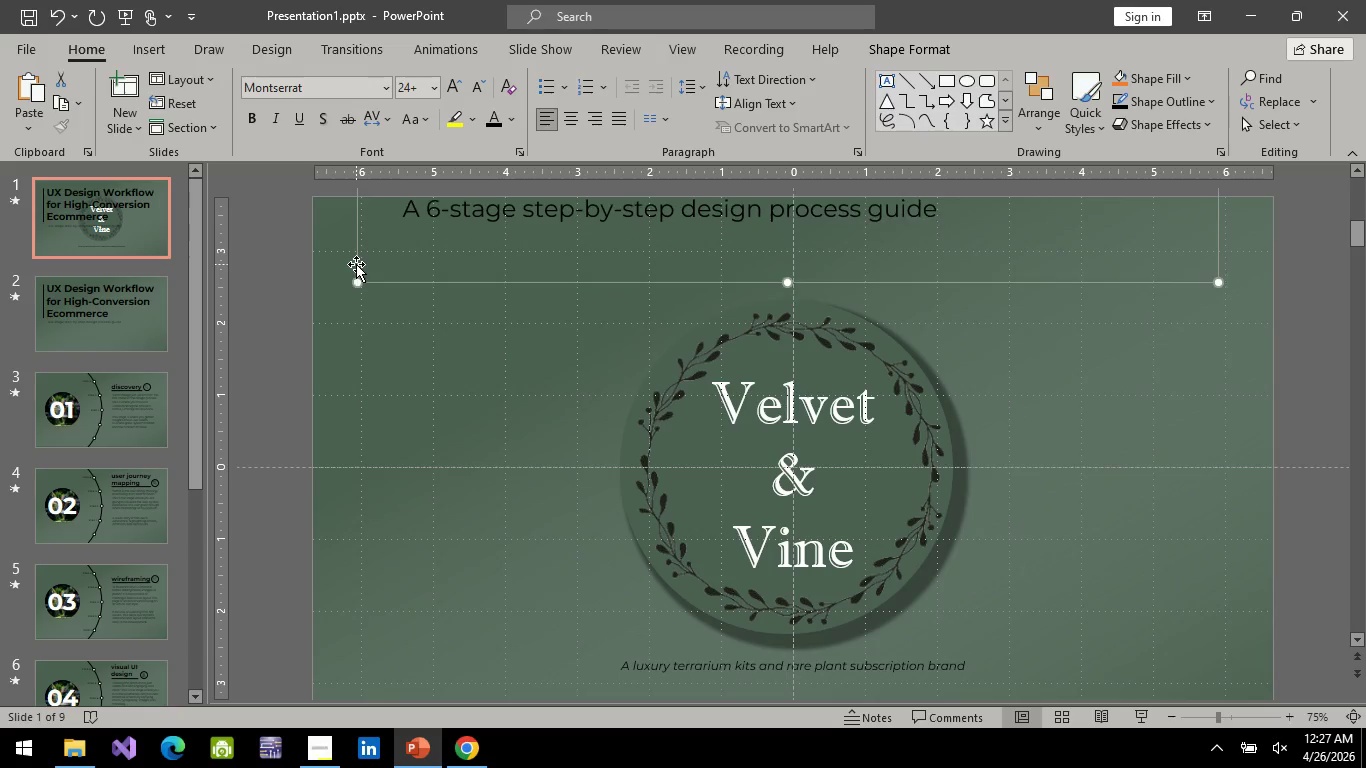 
key(ArrowUp)
 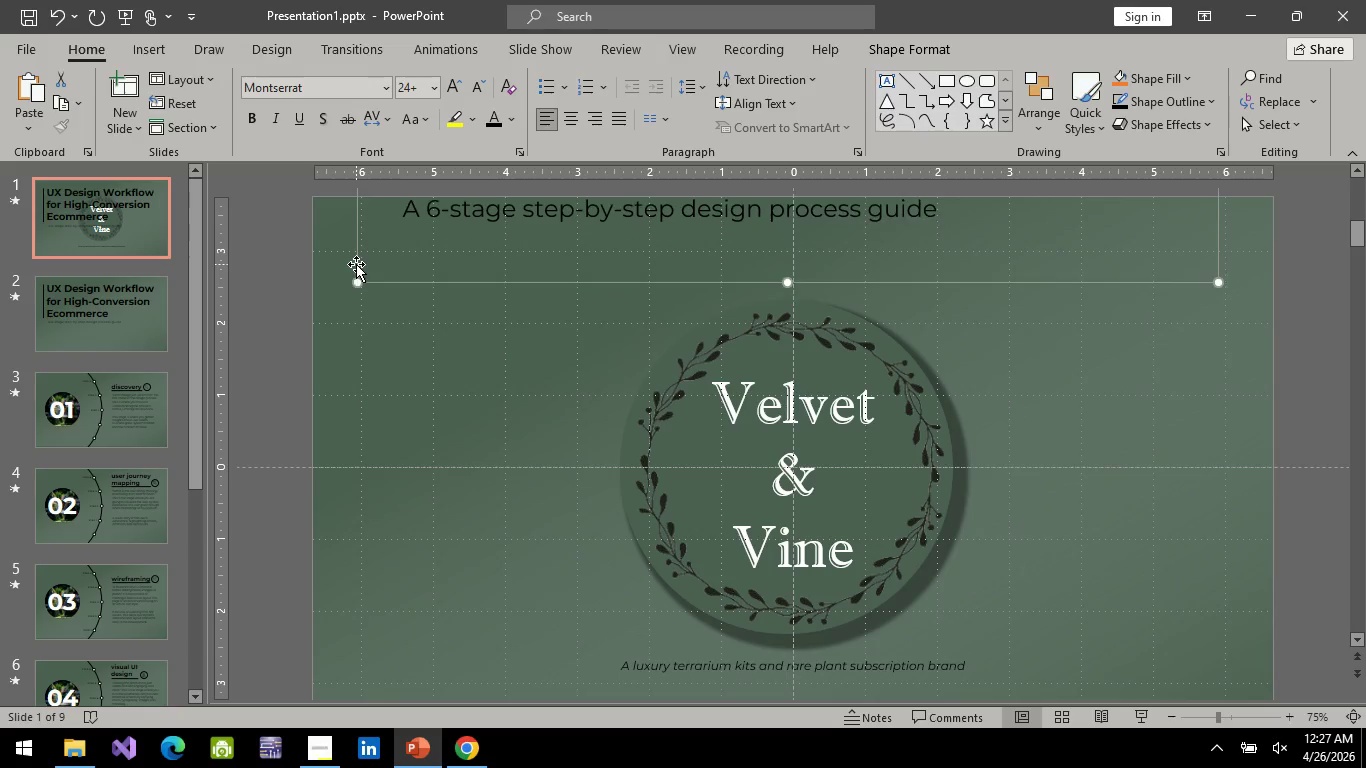 
key(ArrowUp)
 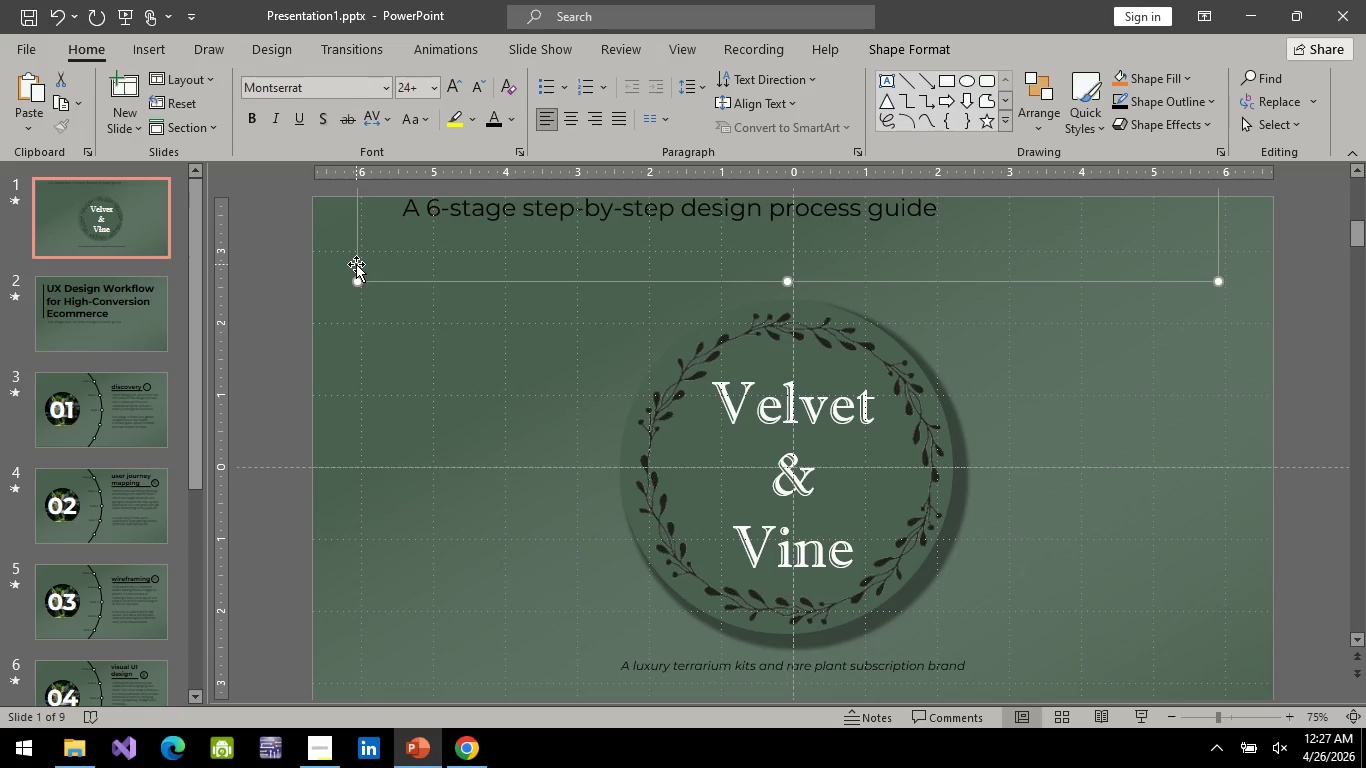 
hold_key(key=ArrowUp, duration=0.59)
 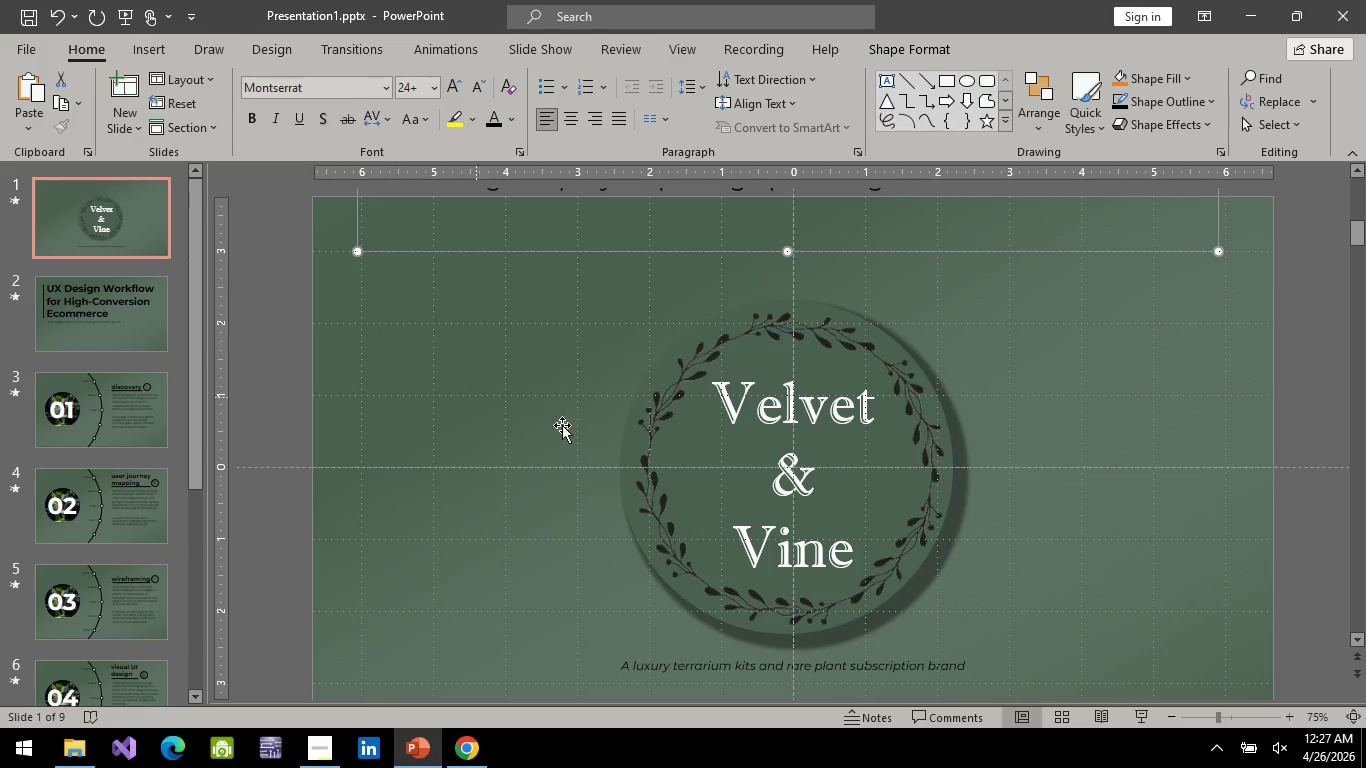 
scroll: coordinate [617, 464], scroll_direction: up, amount: 8.0
 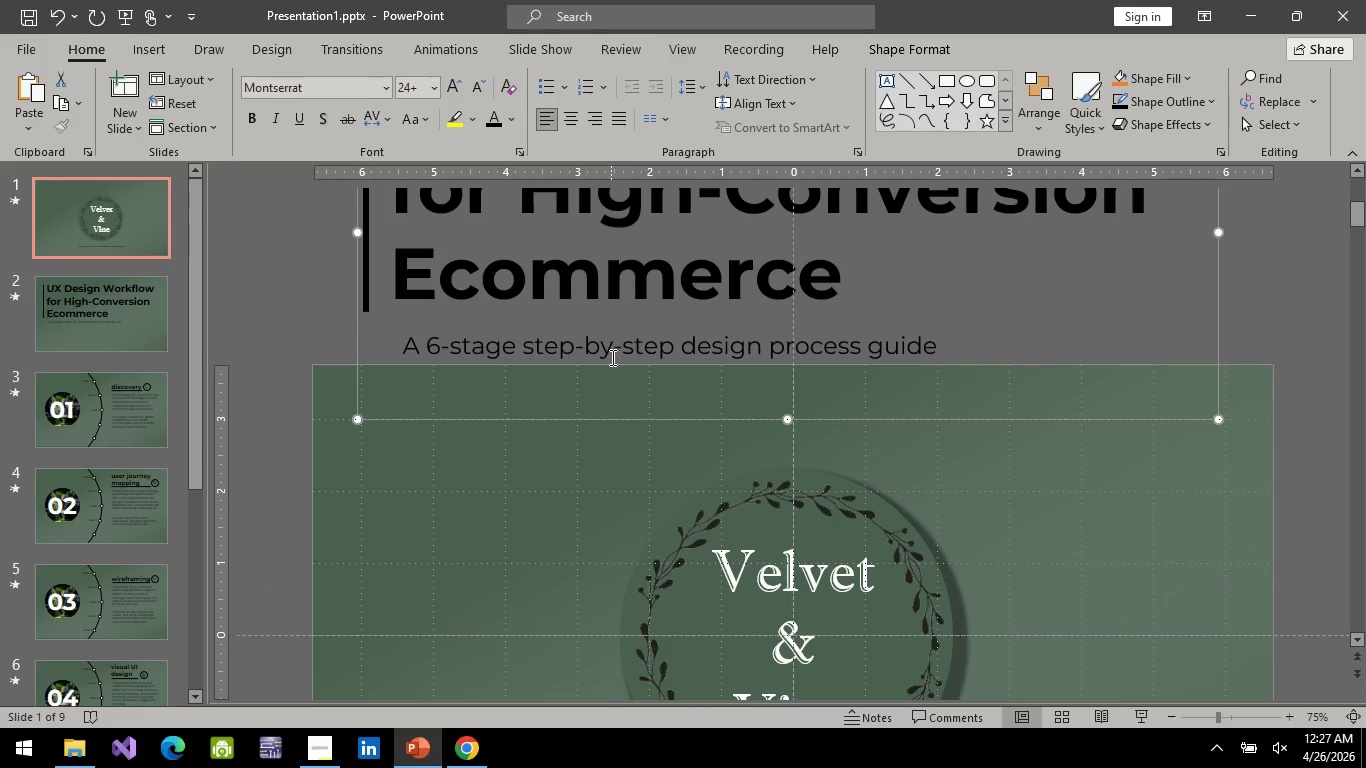 
left_click([611, 357])
 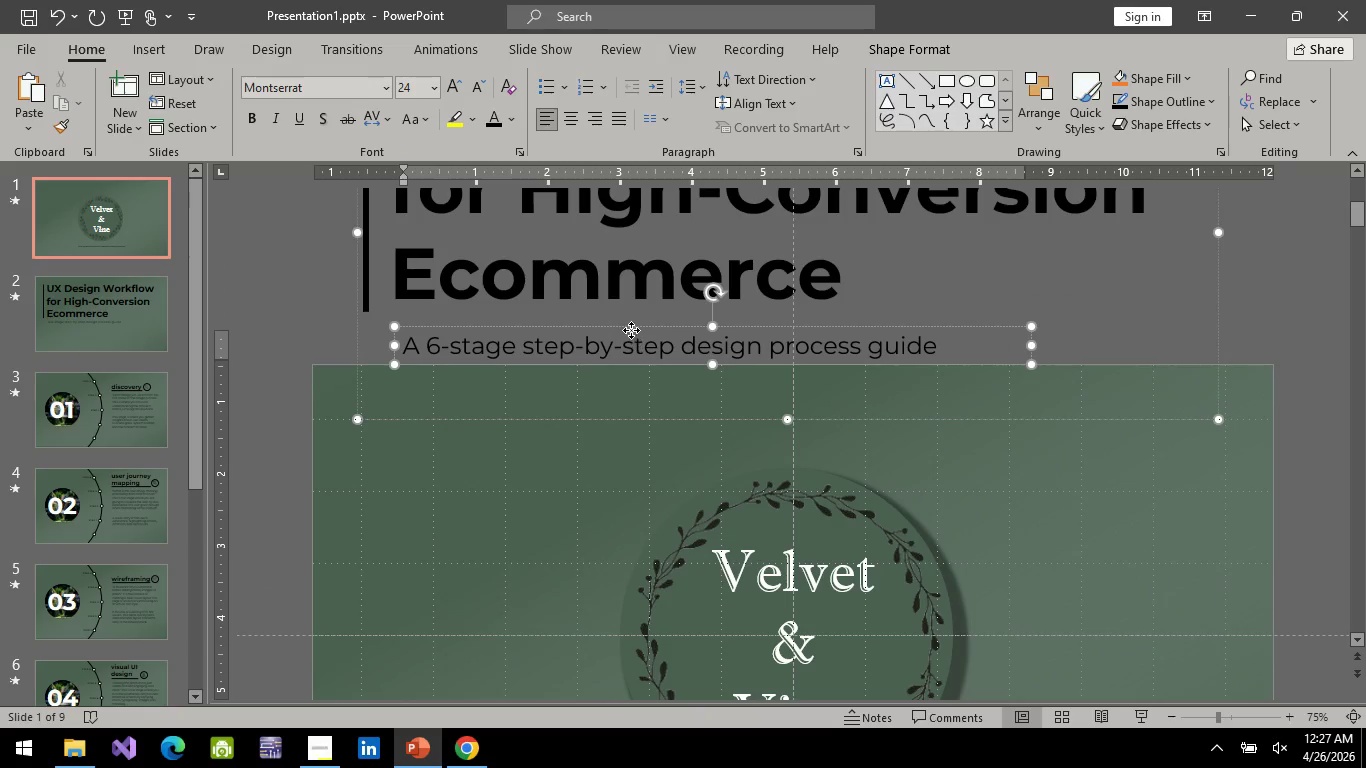 
left_click([631, 330])
 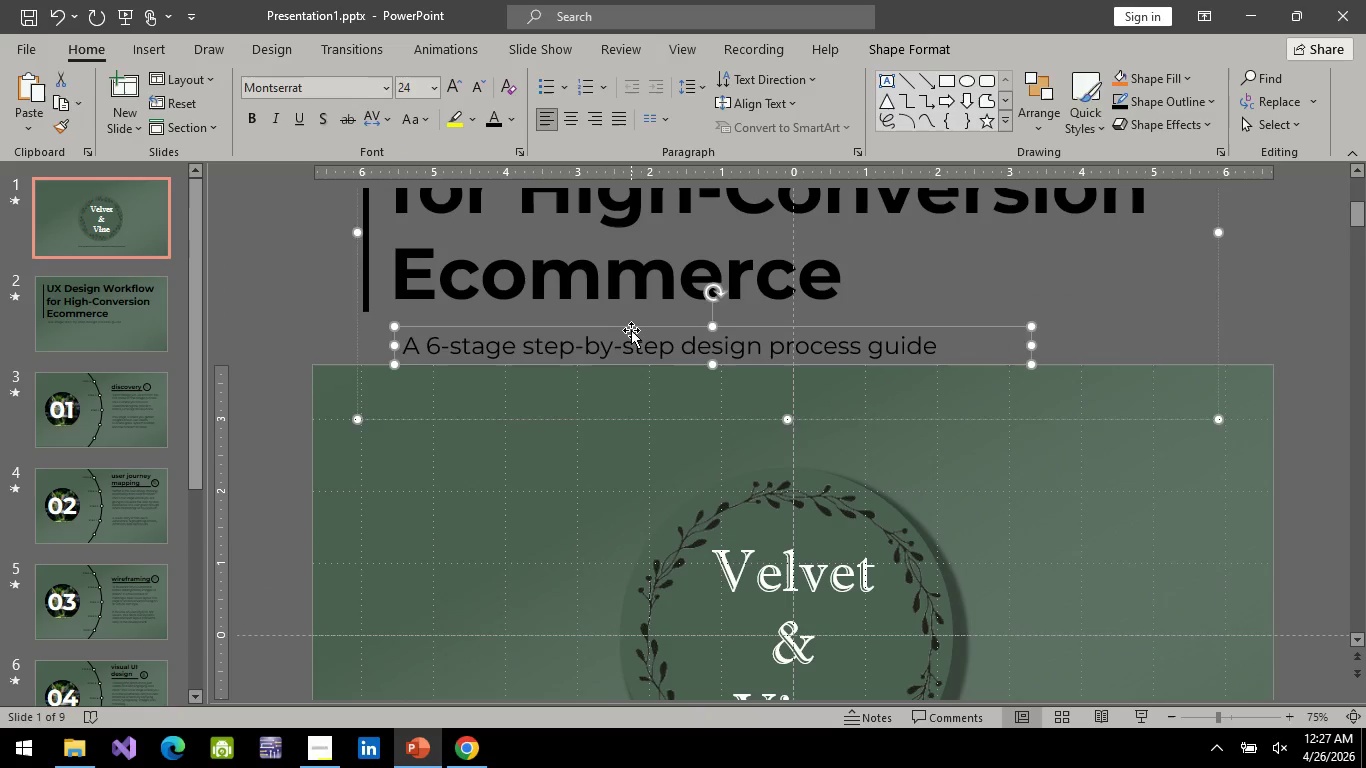 
key(Backspace)
 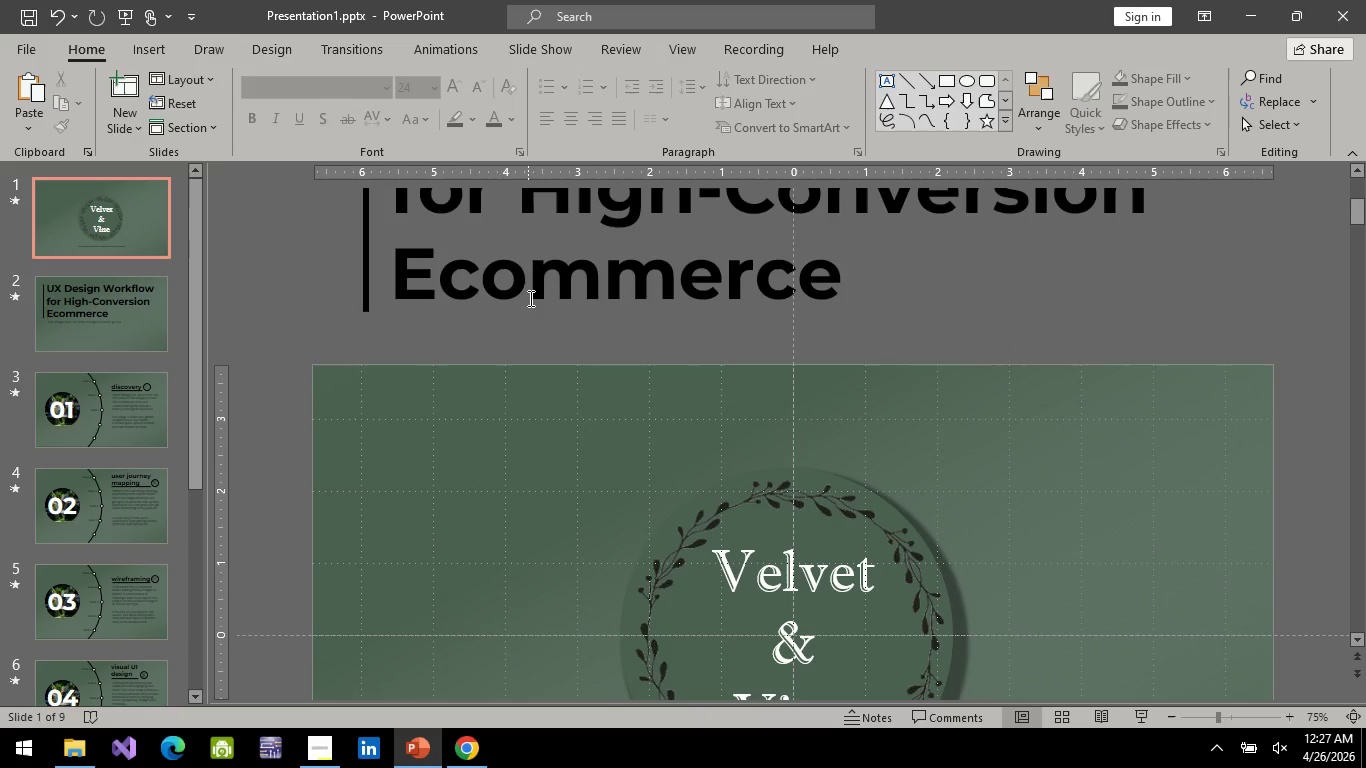 
left_click([530, 297])
 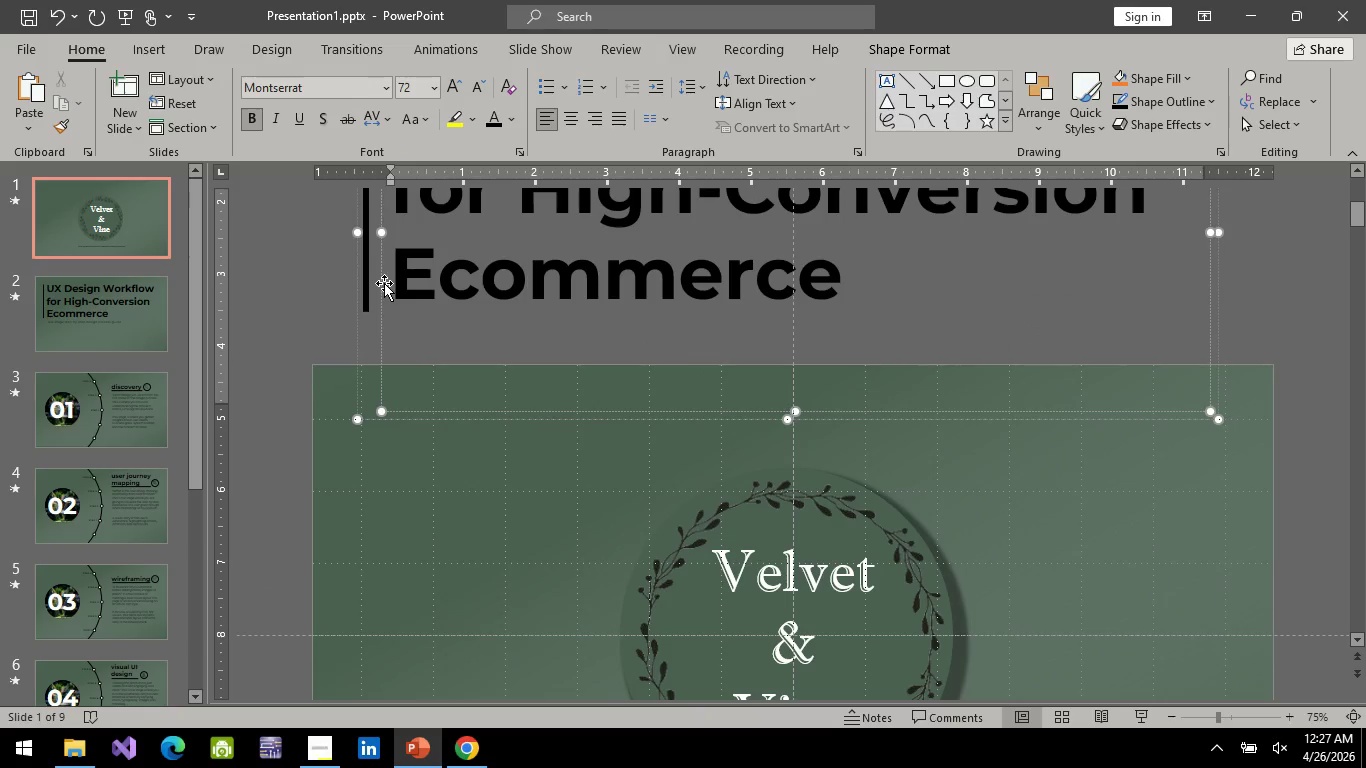 
left_click([384, 283])
 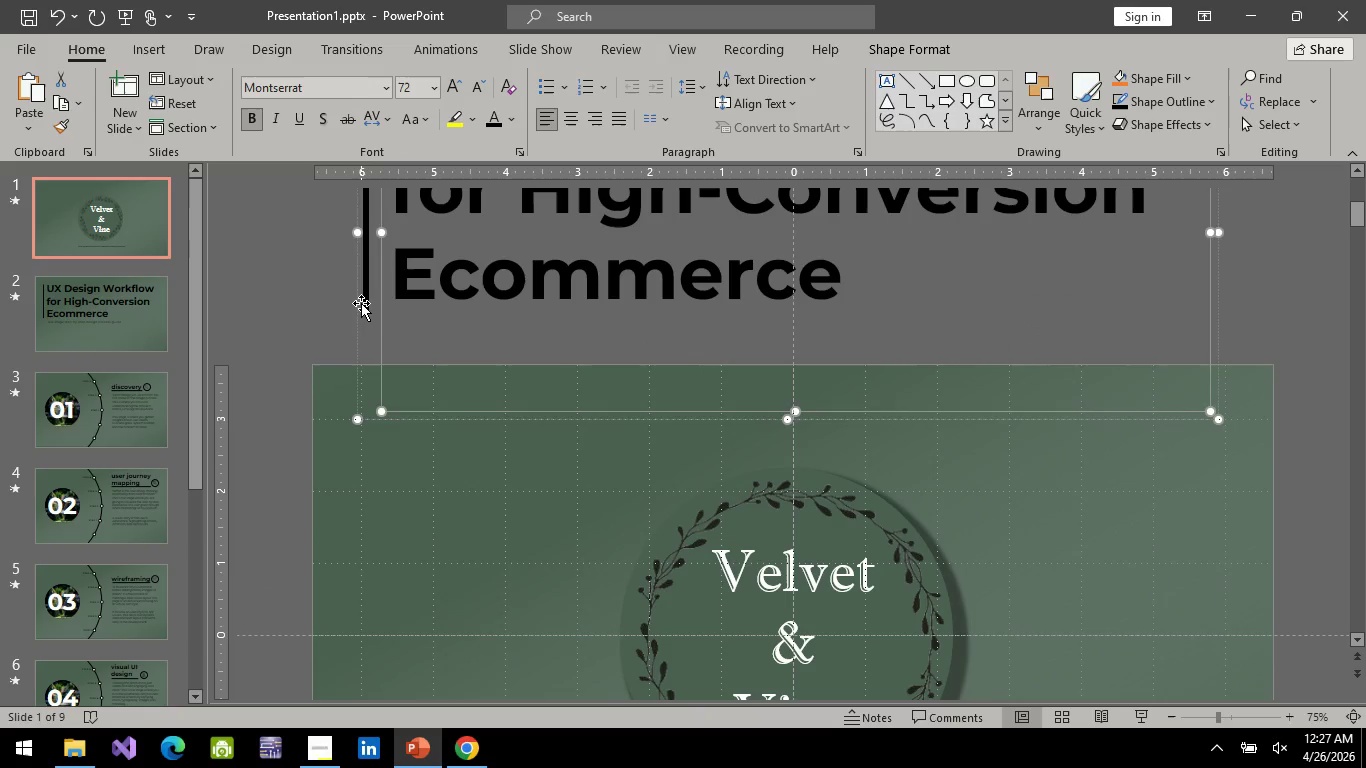 
left_click([361, 303])
 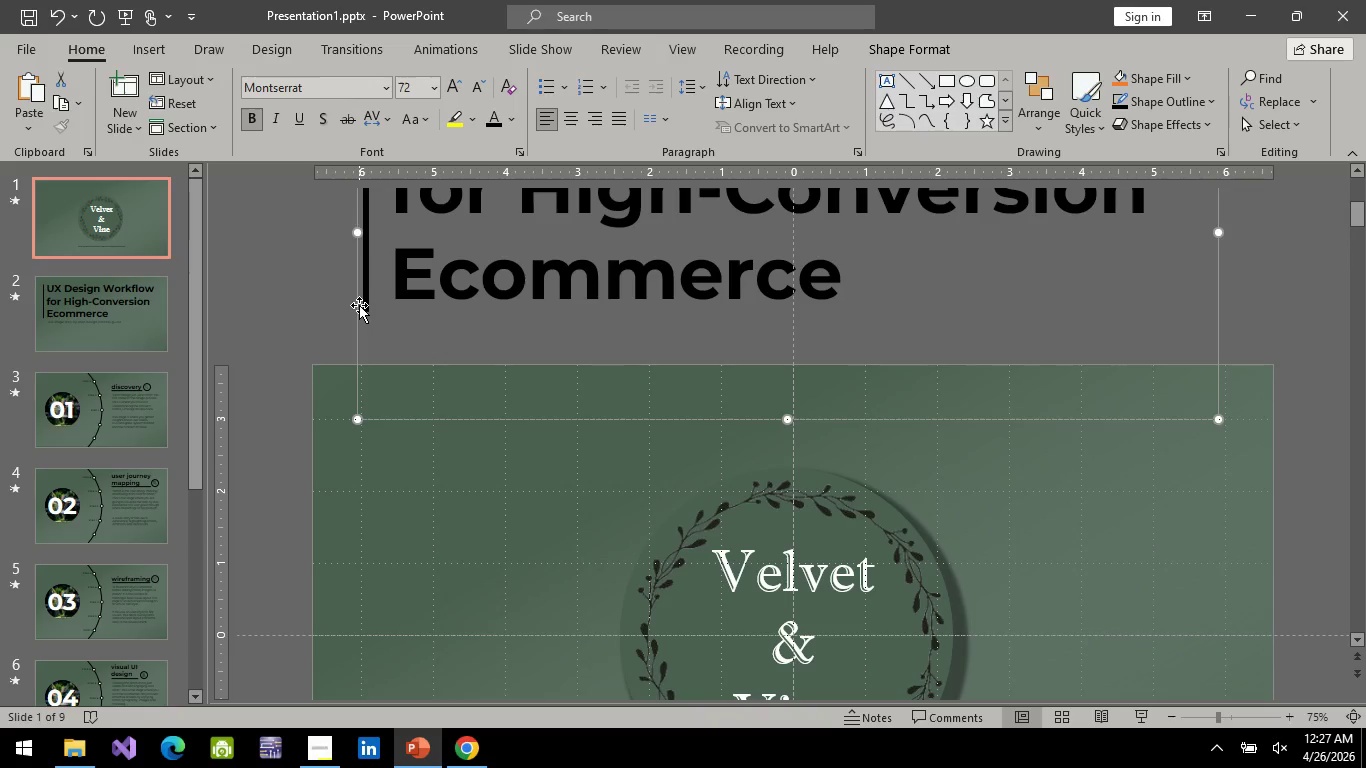 
hold_key(key=ArrowDown, duration=0.7)
 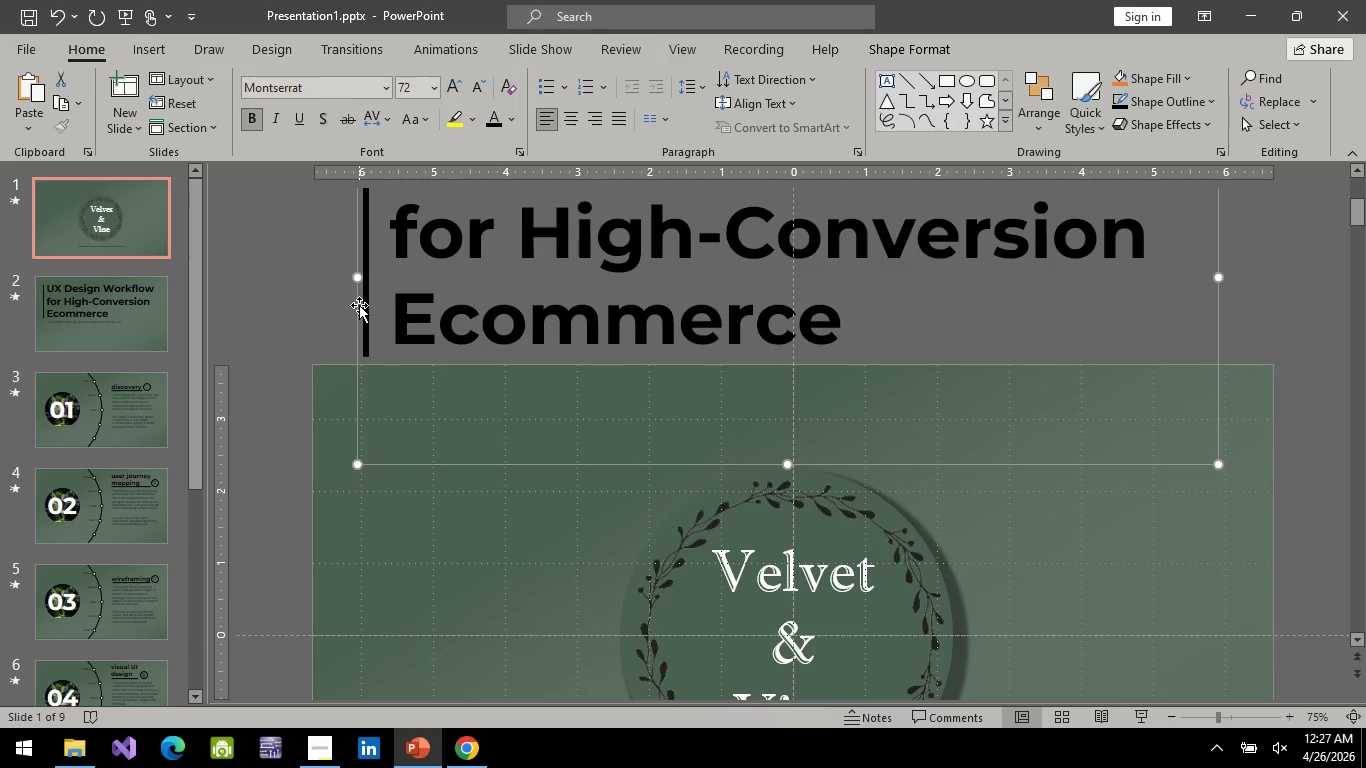 
key(ArrowUp)
 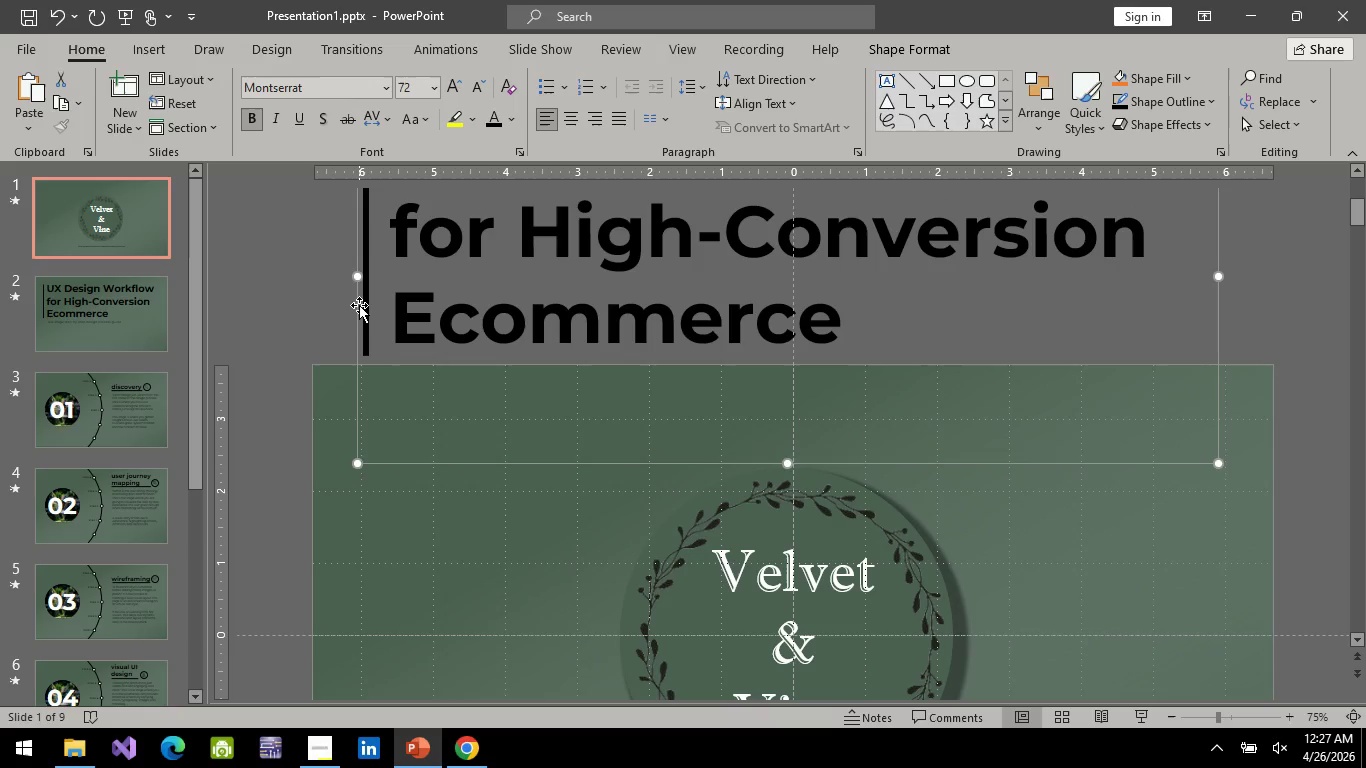 
key(ArrowUp)
 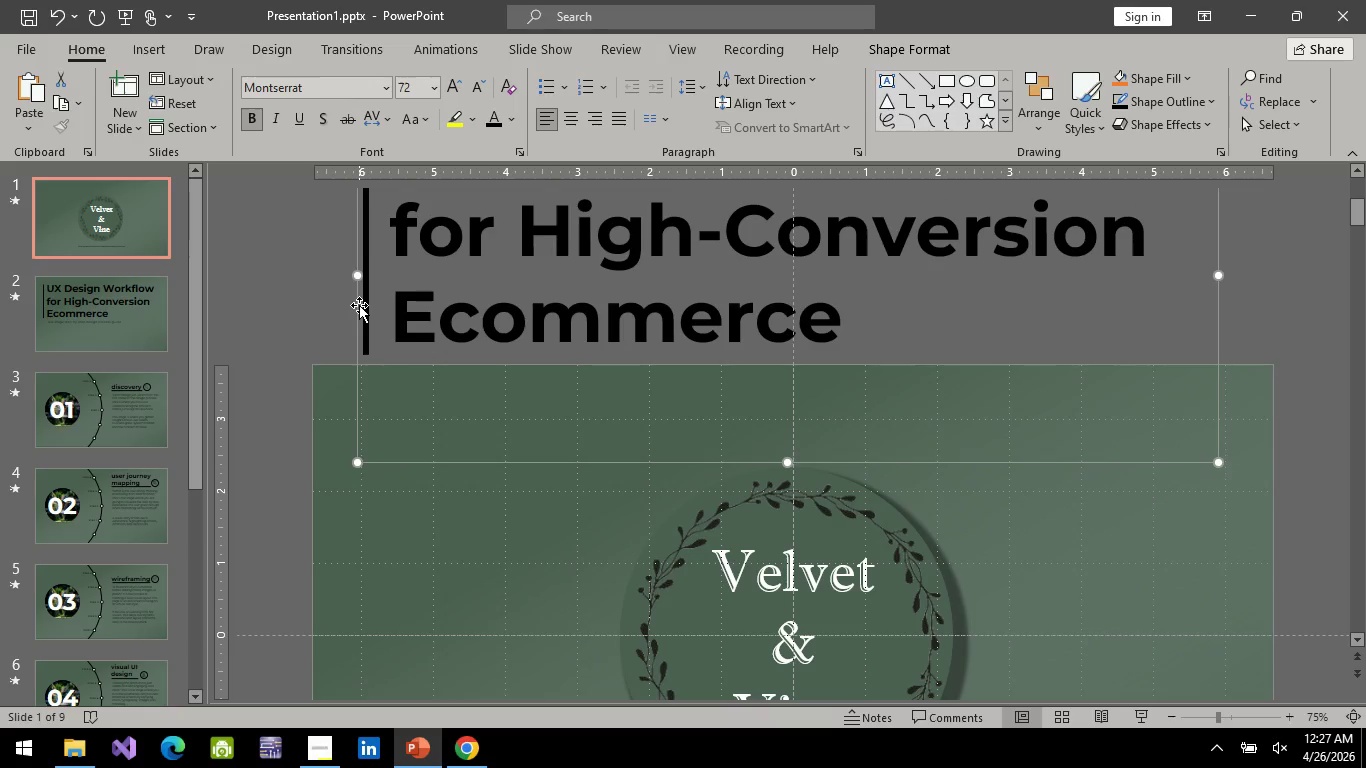 
key(ArrowUp)
 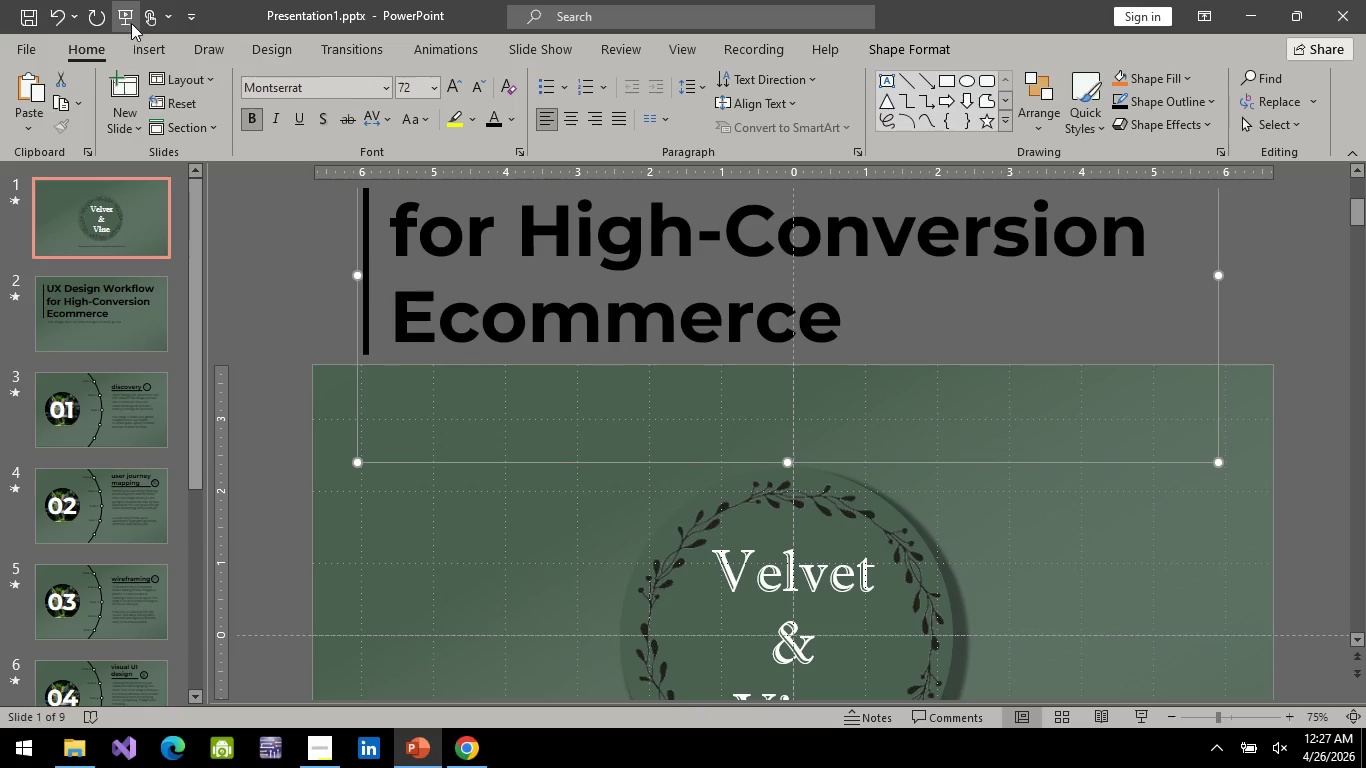 
left_click([119, 15])
 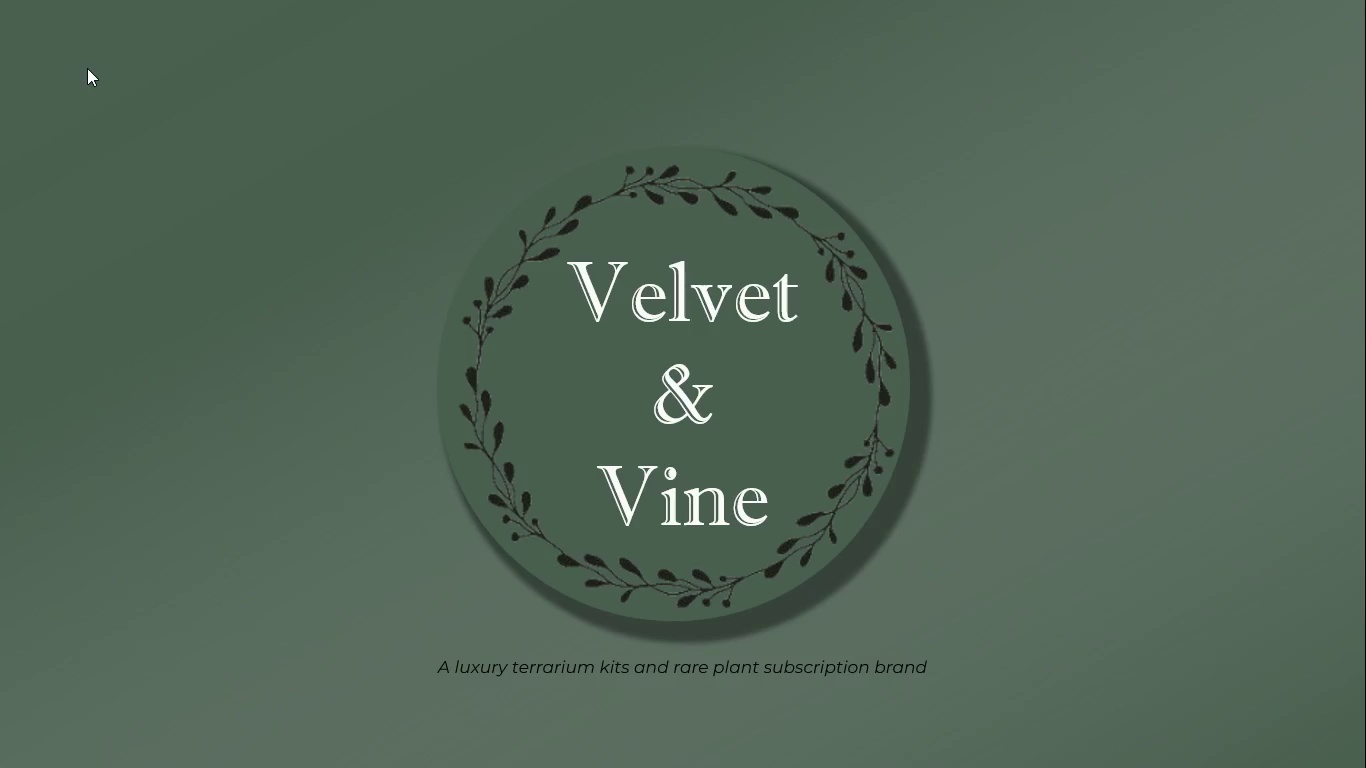 
key(Space)
 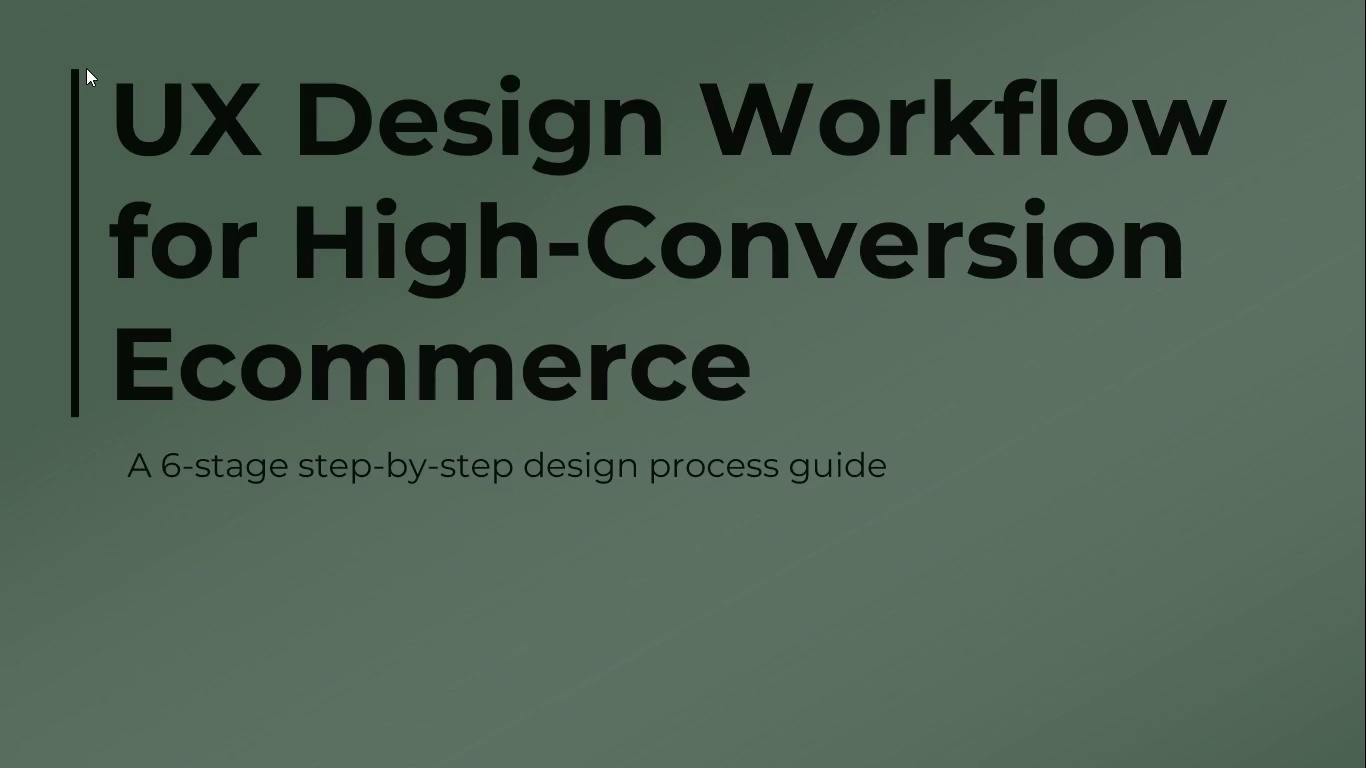 
key(Escape)
 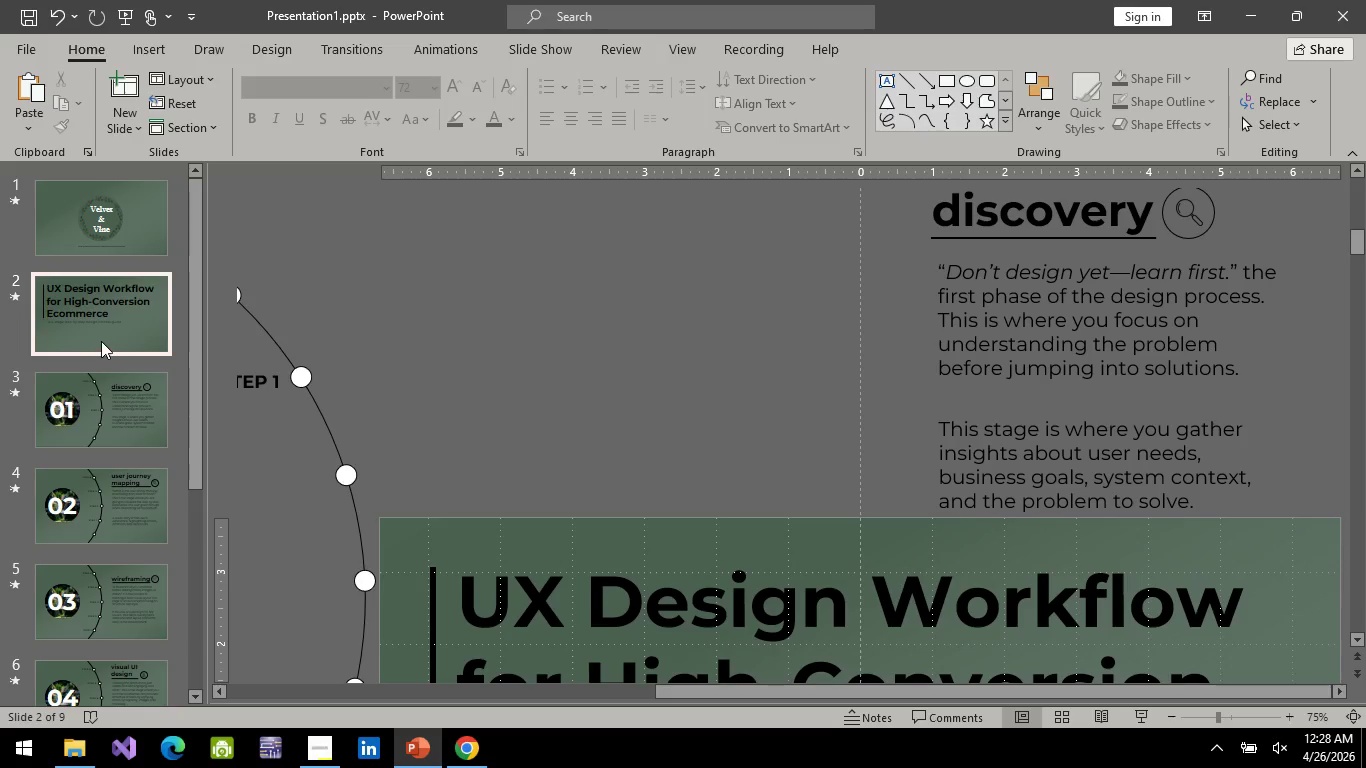 
left_click([99, 339])
 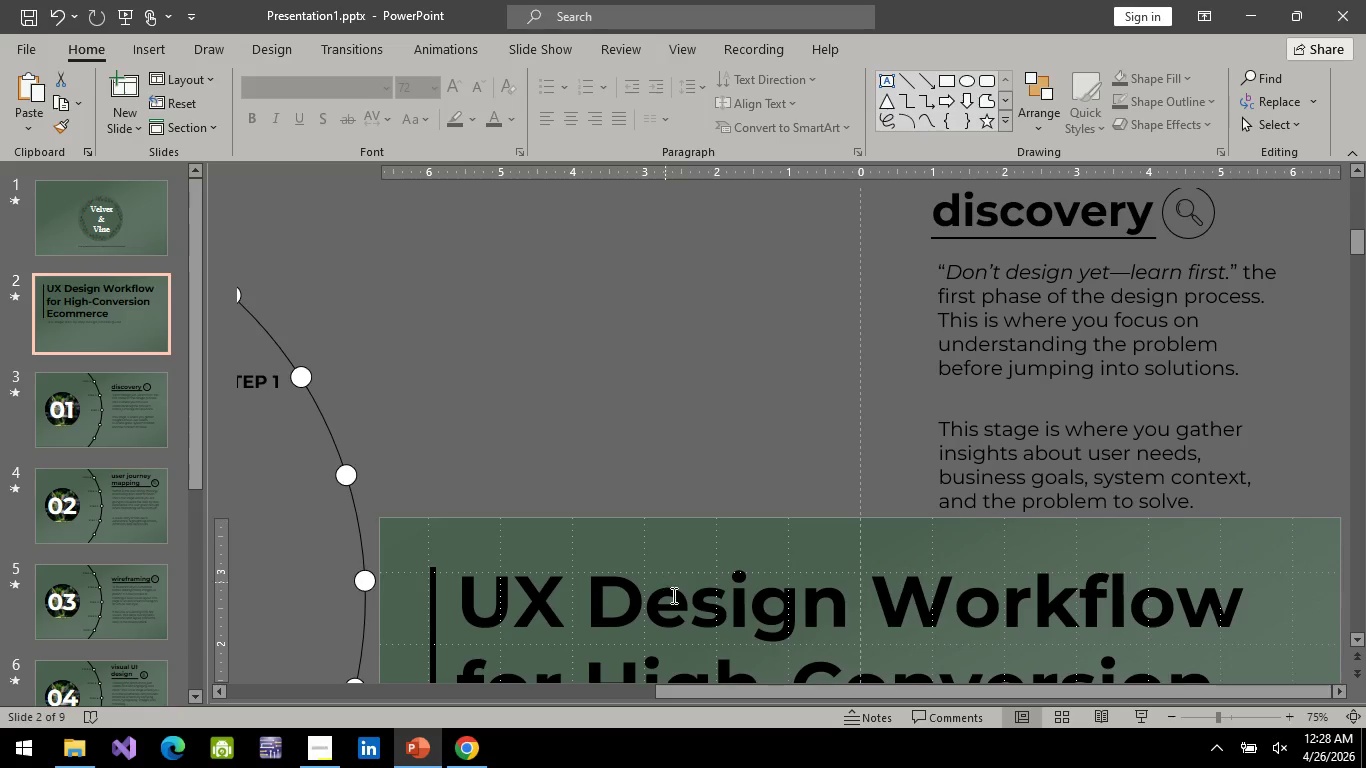 
scroll: coordinate [631, 567], scroll_direction: down, amount: 12.0
 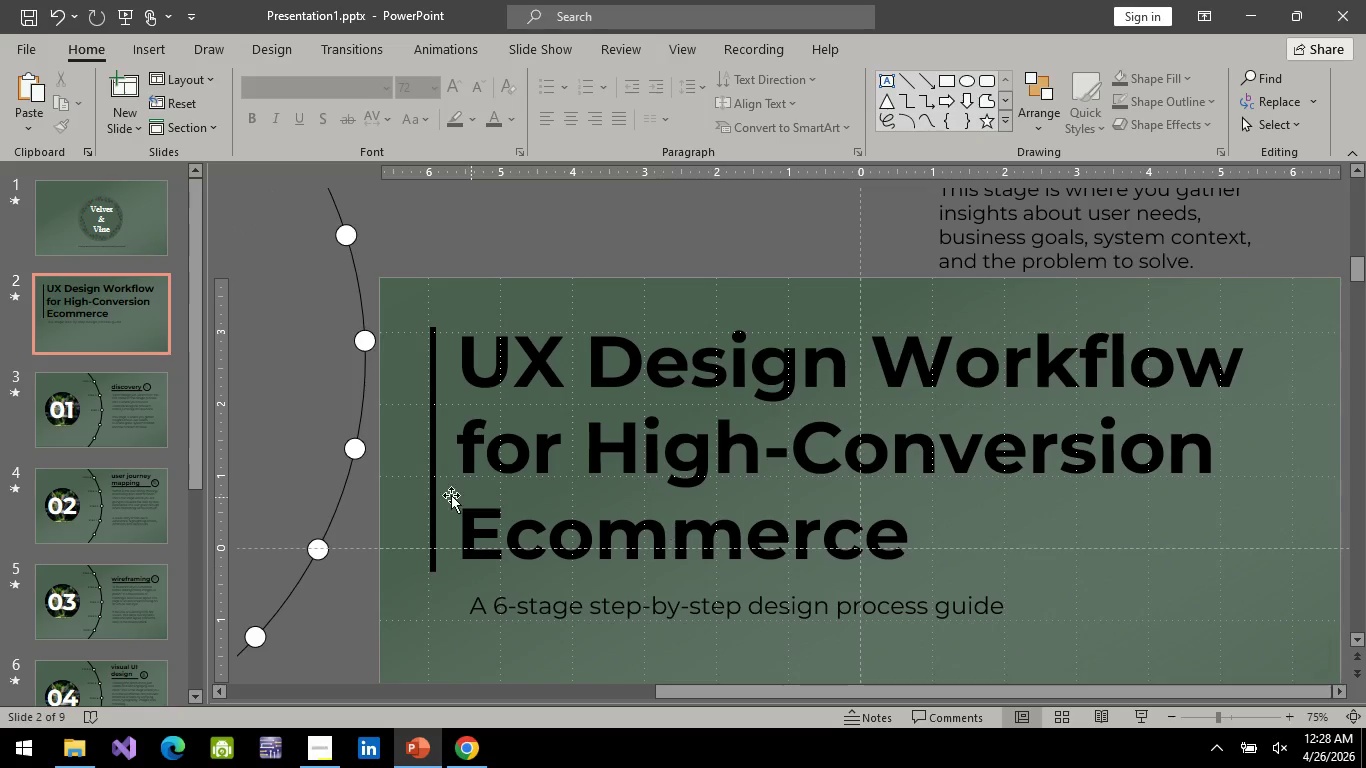 
left_click([88, 221])
 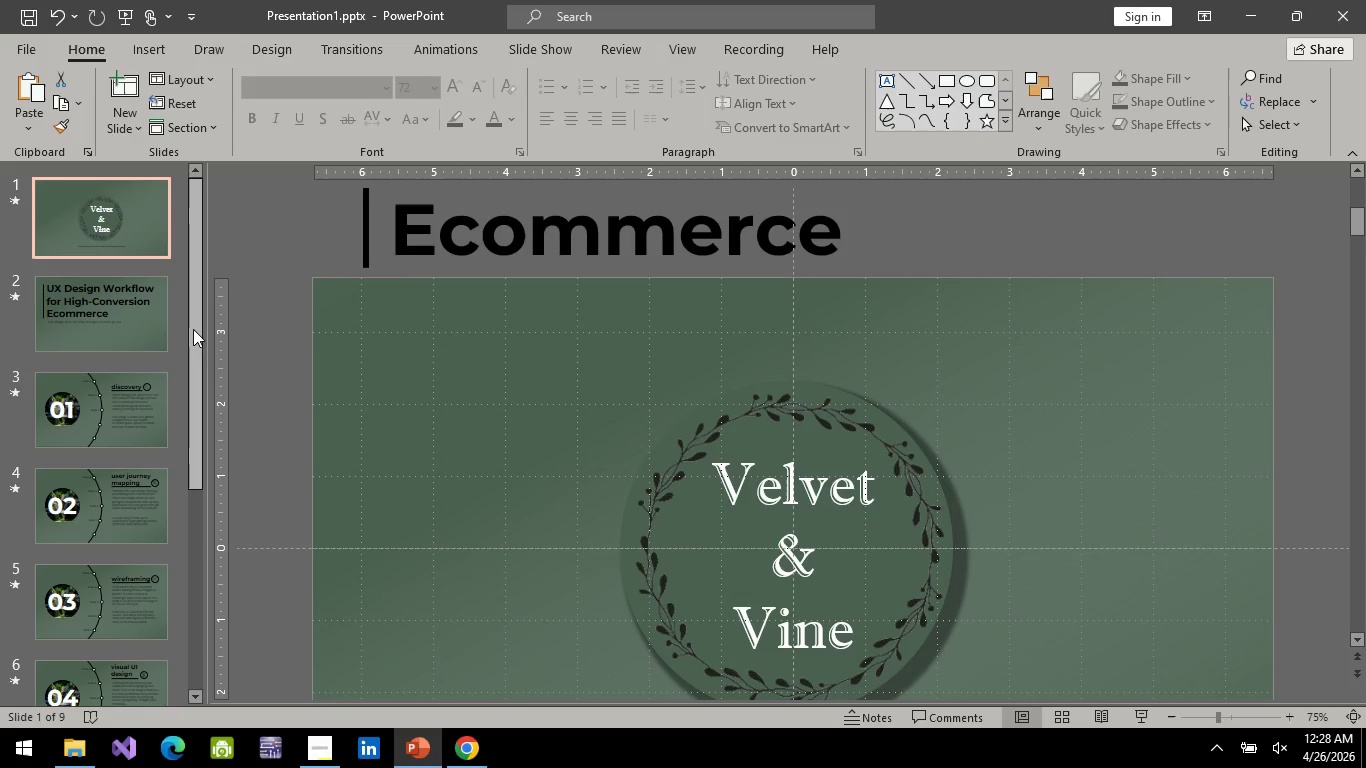 
scroll: coordinate [123, 360], scroll_direction: up, amount: 3.0
 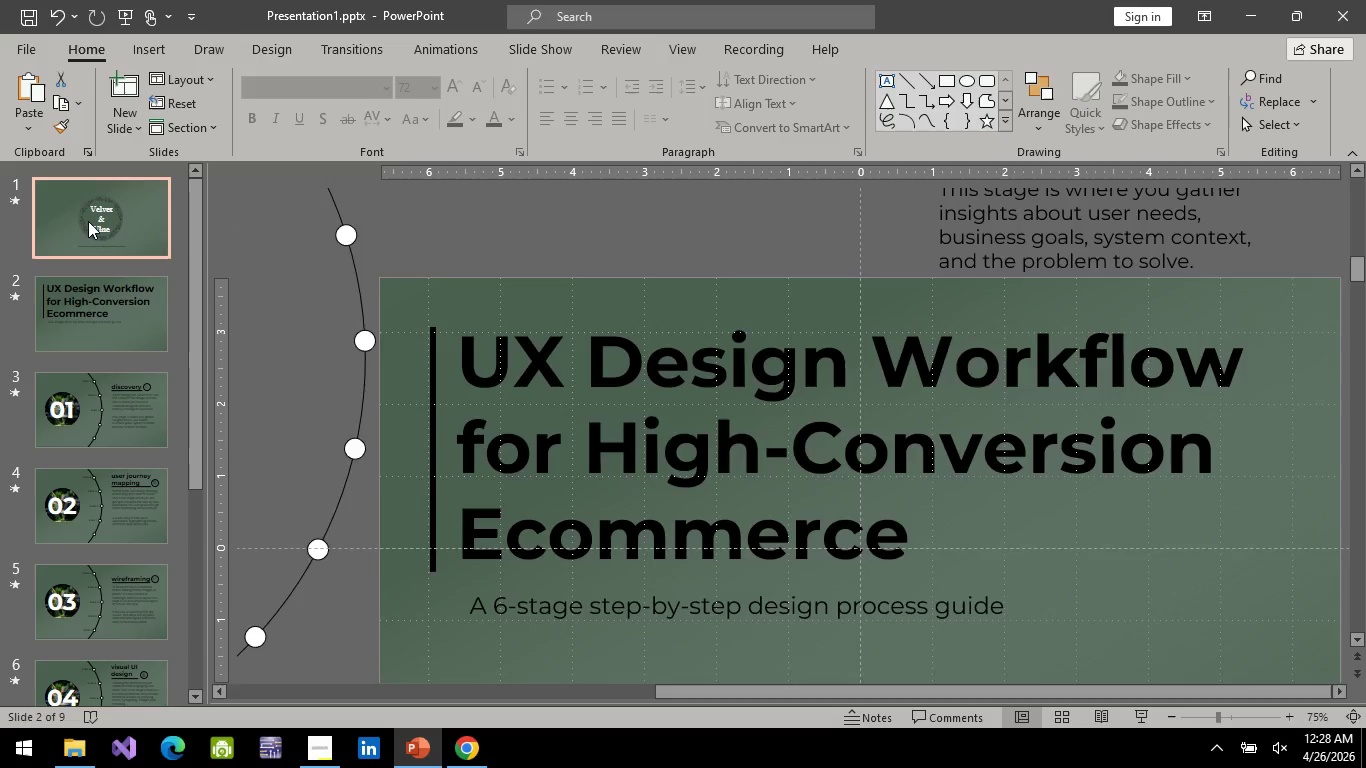 
key(Control+Z)
 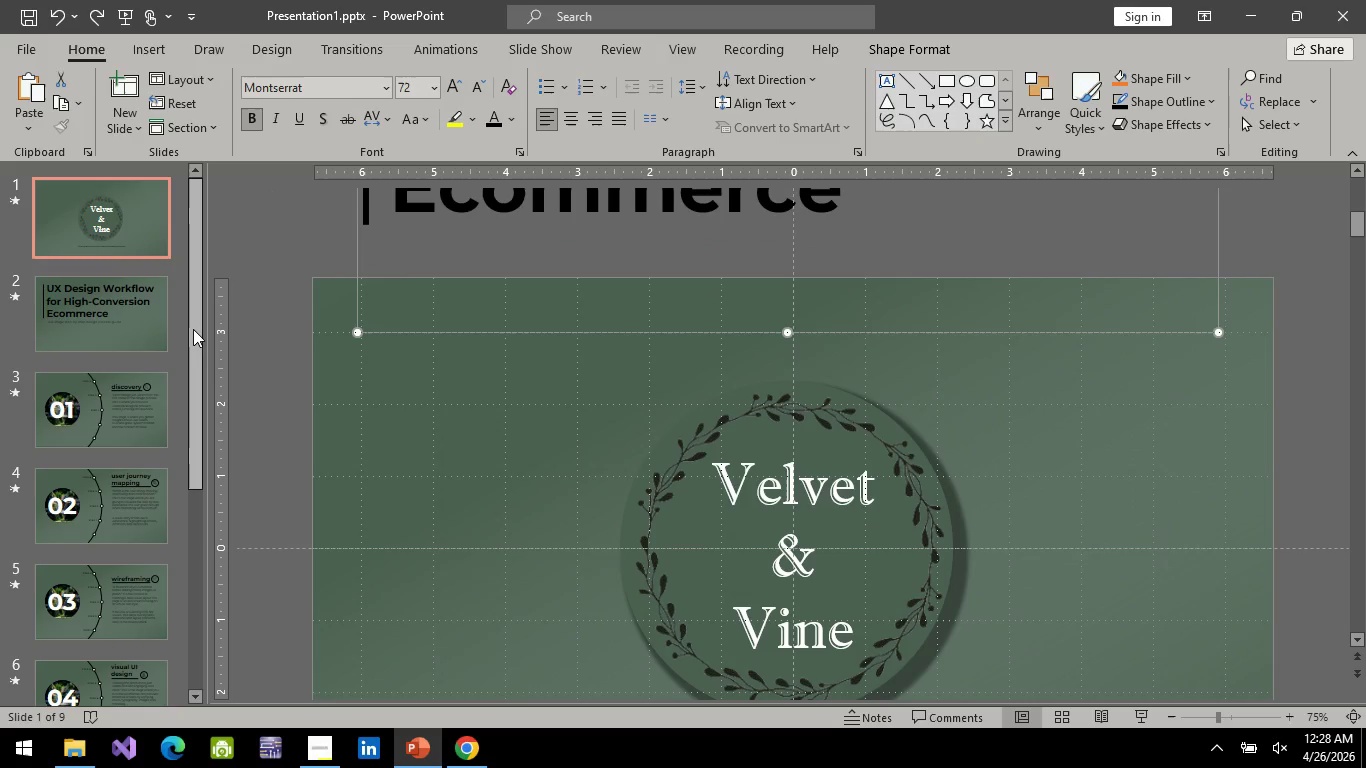 
key(Control+Z)
 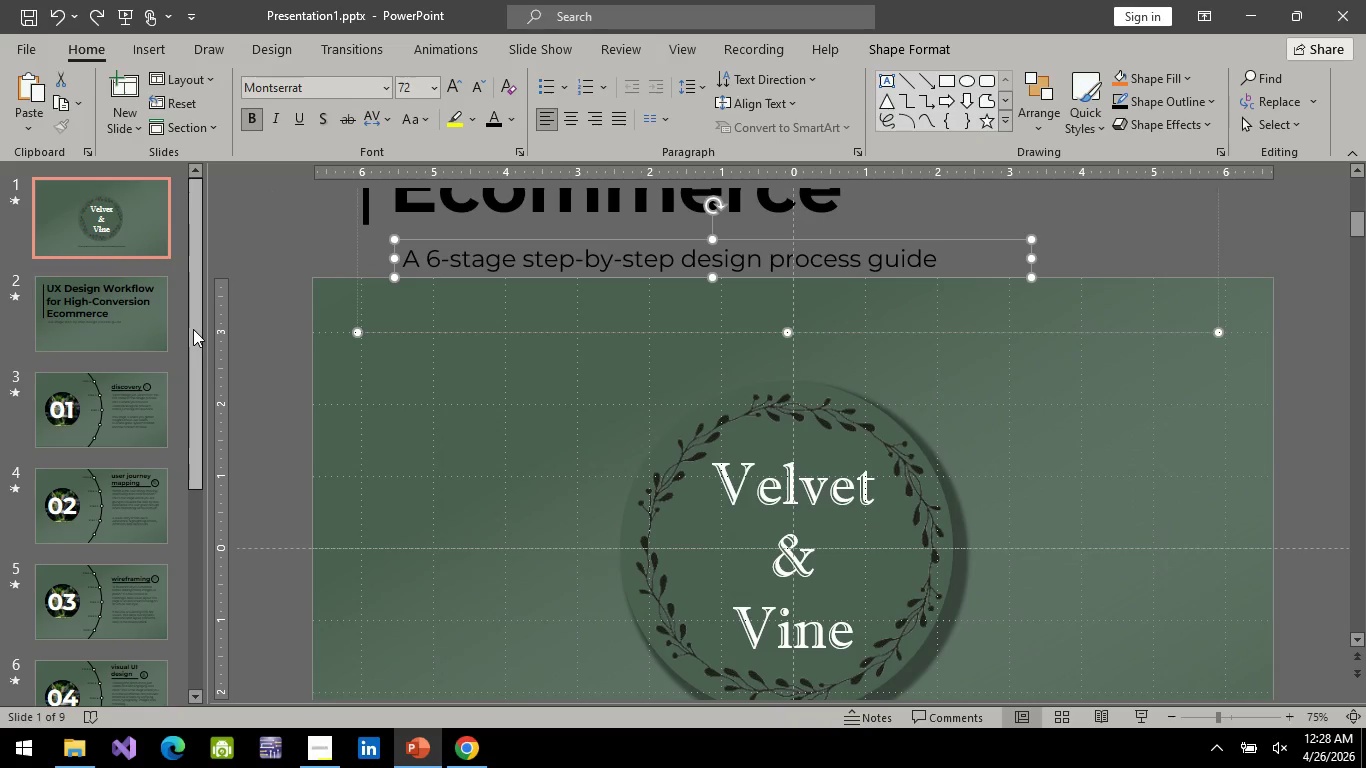 
key(Control+Z)
 